 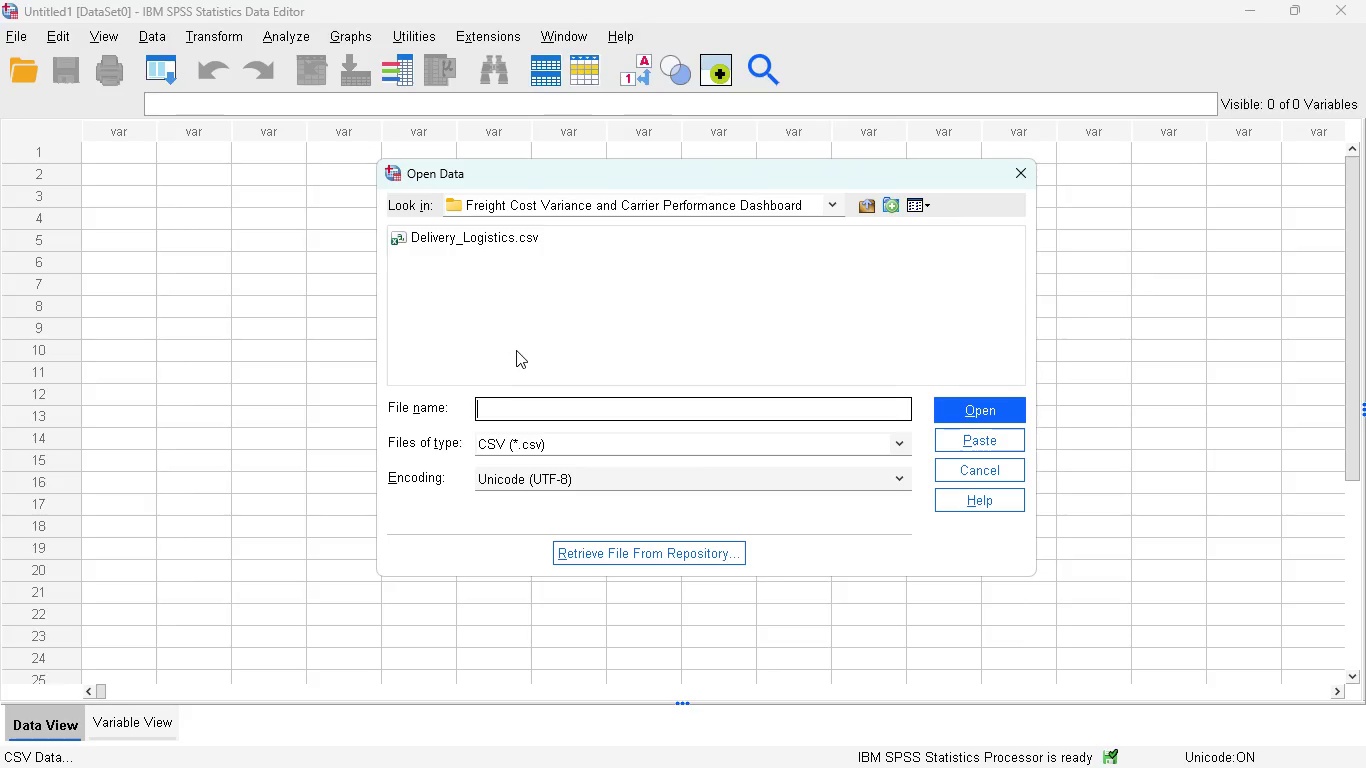 
left_click([828, 198])
 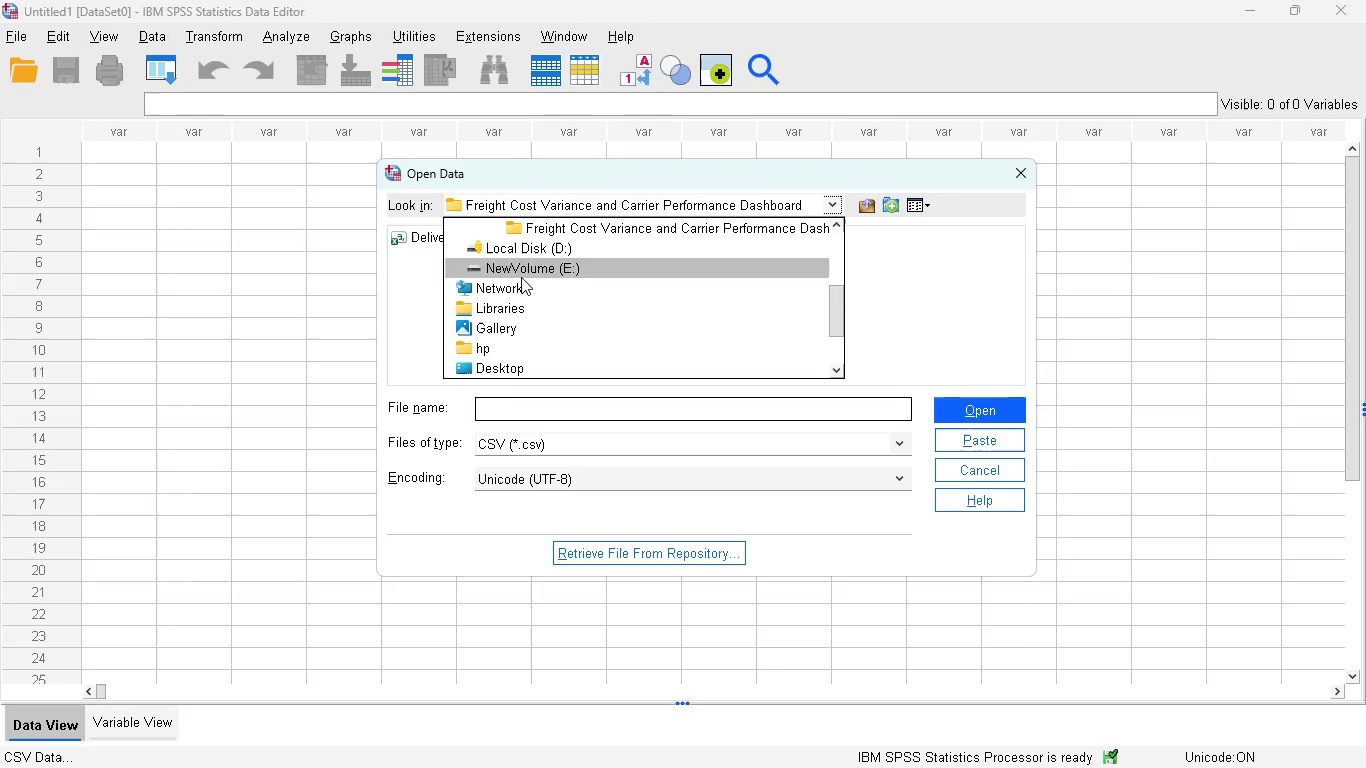 
scroll: coordinate [531, 274], scroll_direction: up, amount: 5.0
 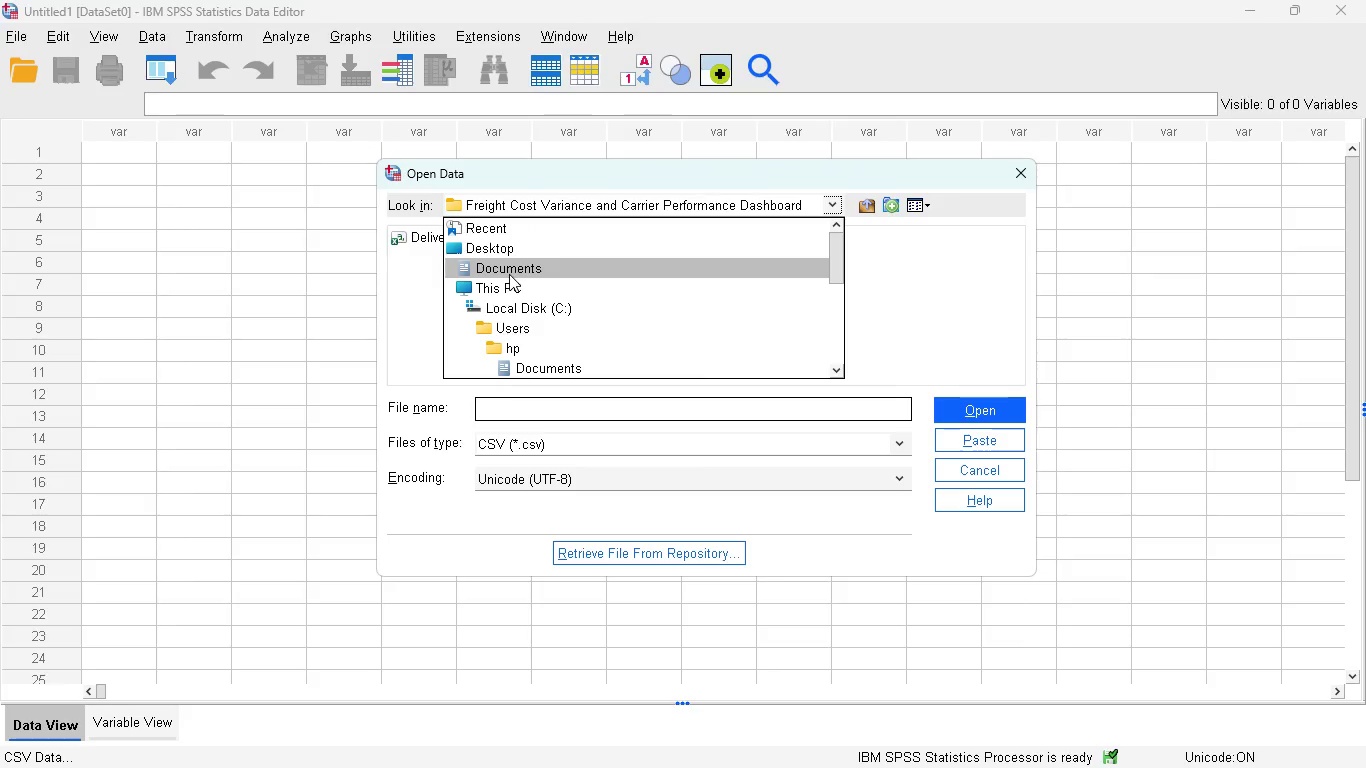 
left_click([509, 274])
 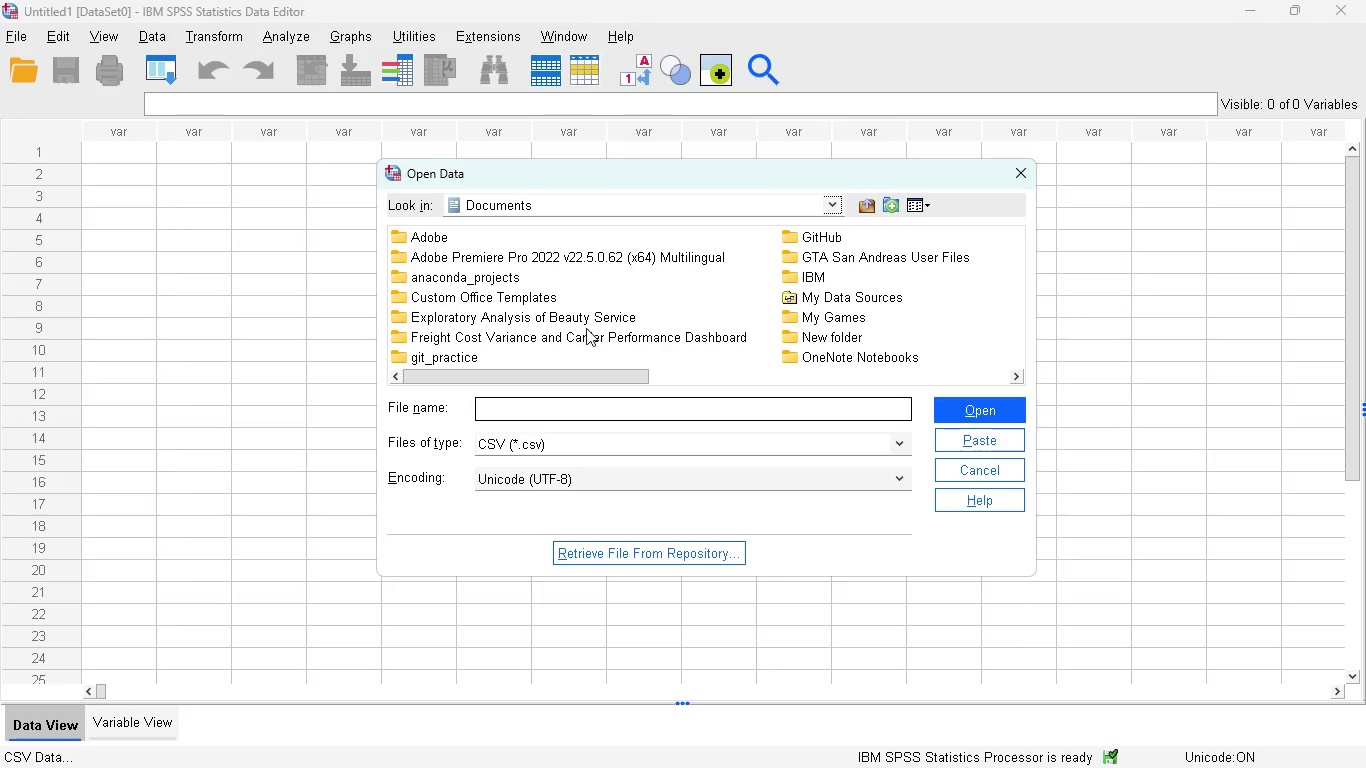 
scroll: coordinate [582, 318], scroll_direction: down, amount: 6.0
 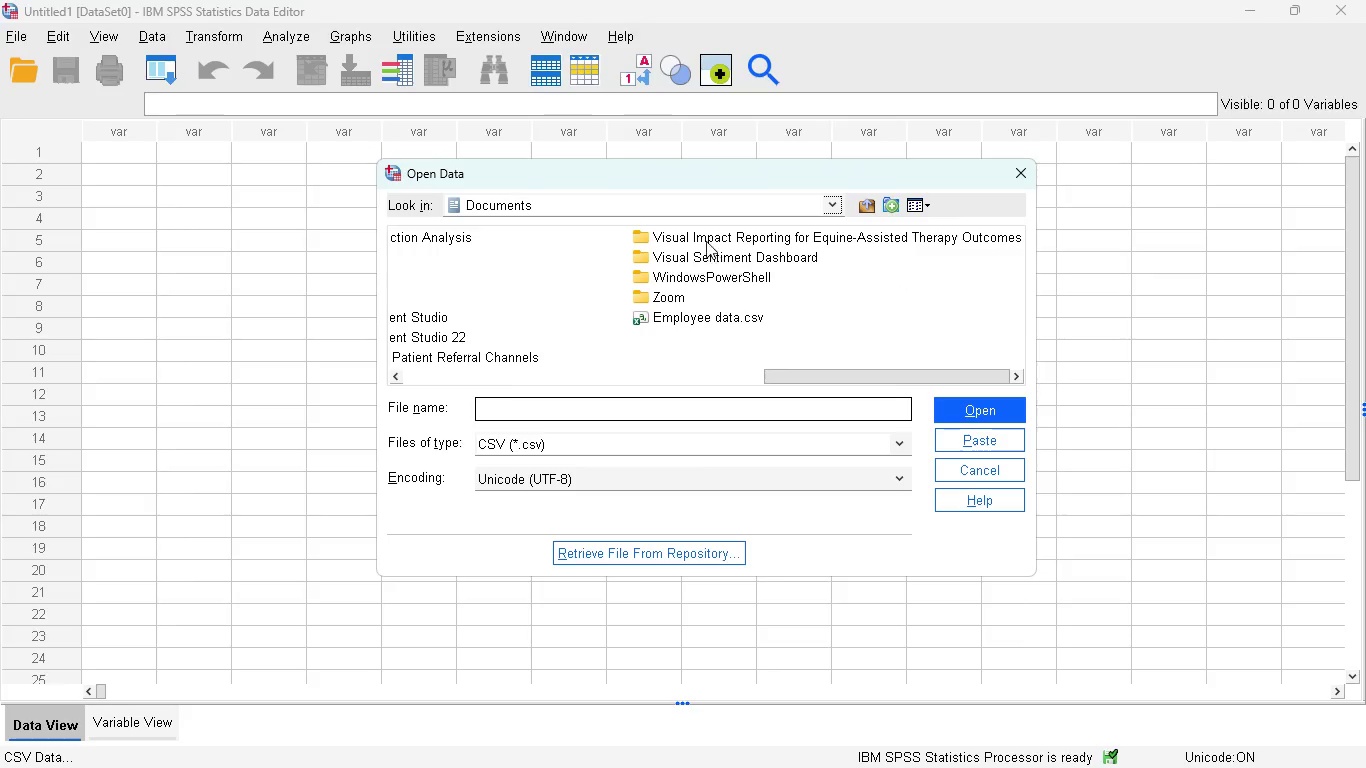 
left_click([705, 241])
 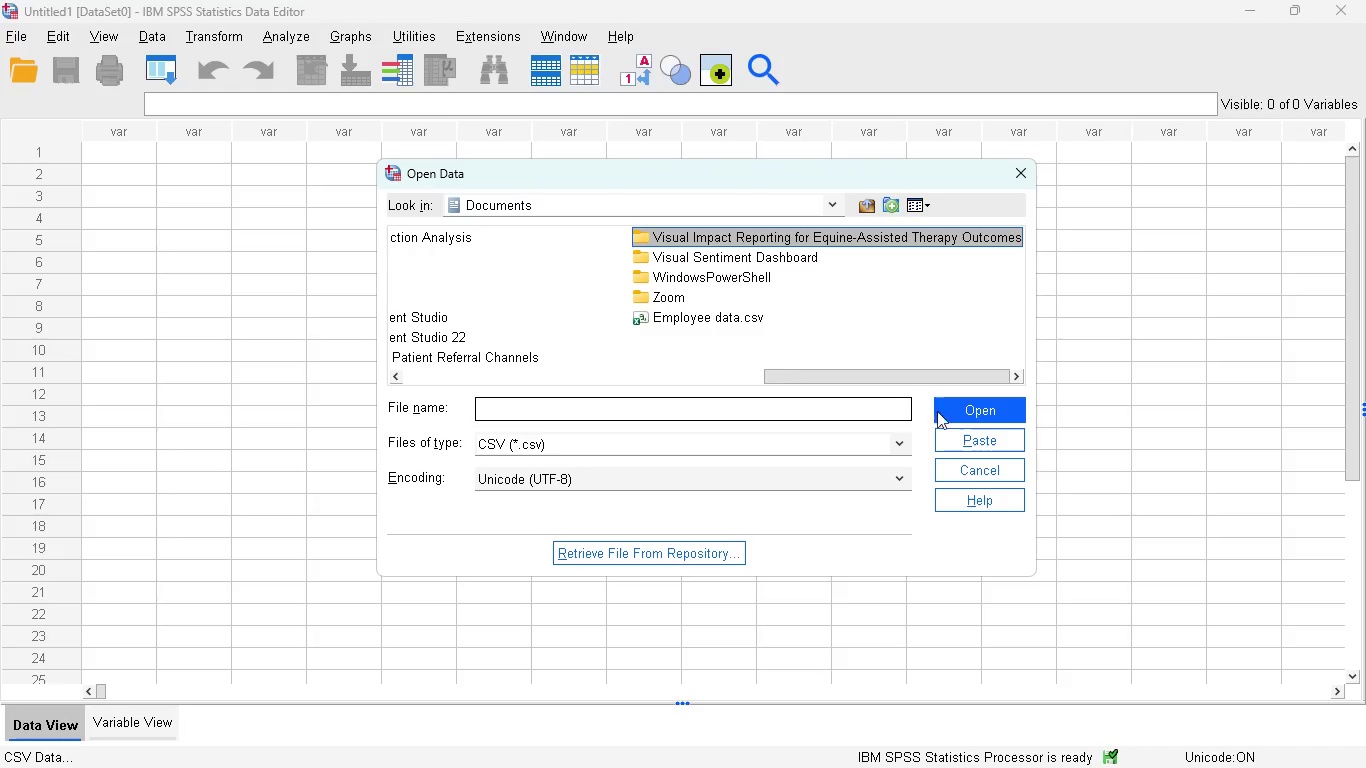 
left_click([966, 412])
 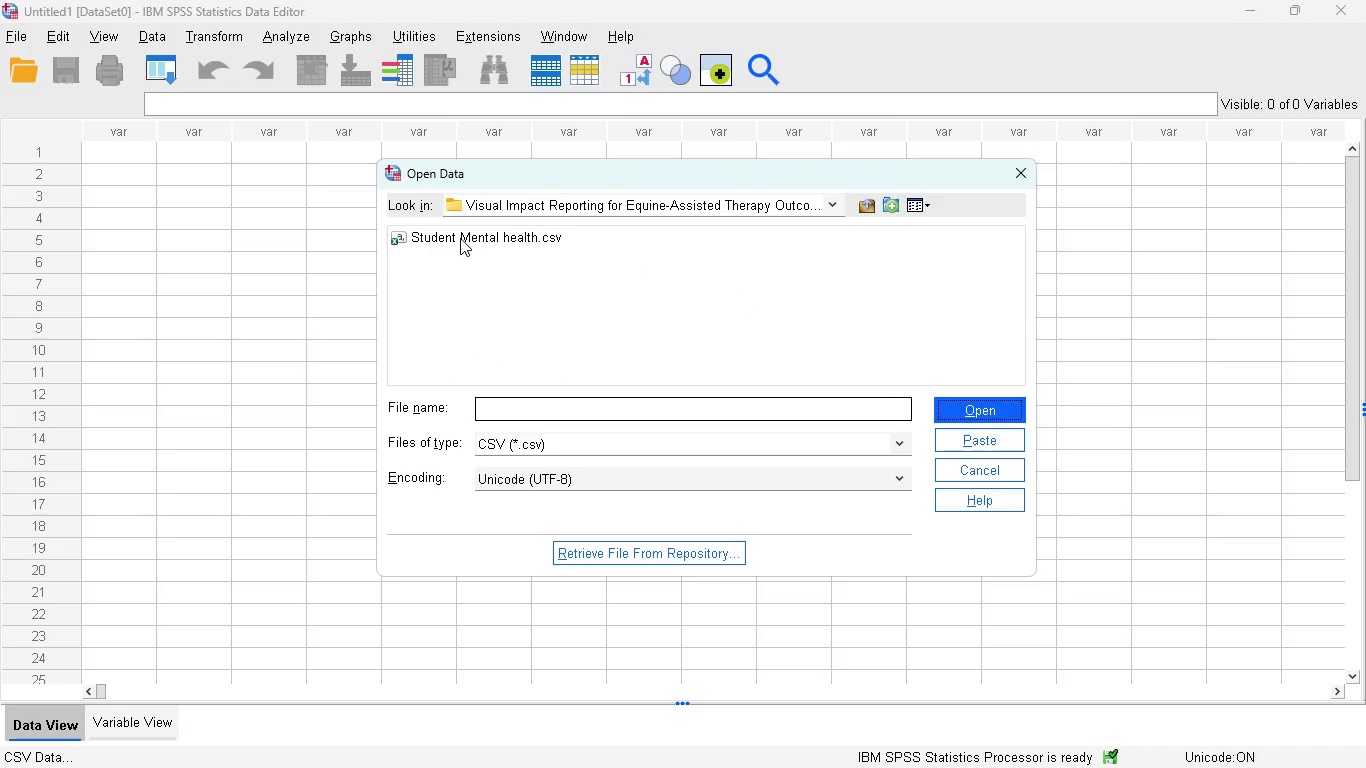 
left_click([460, 238])
 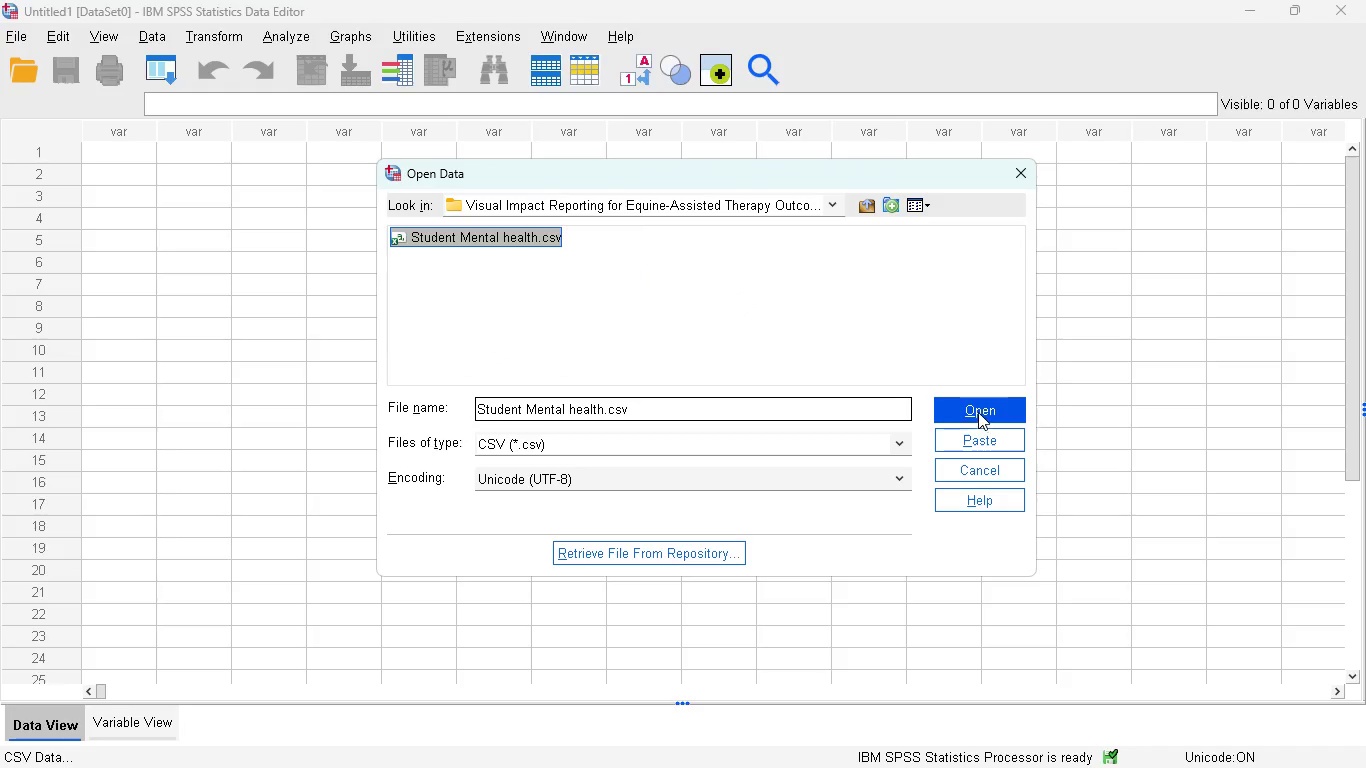 
left_click([978, 411])
 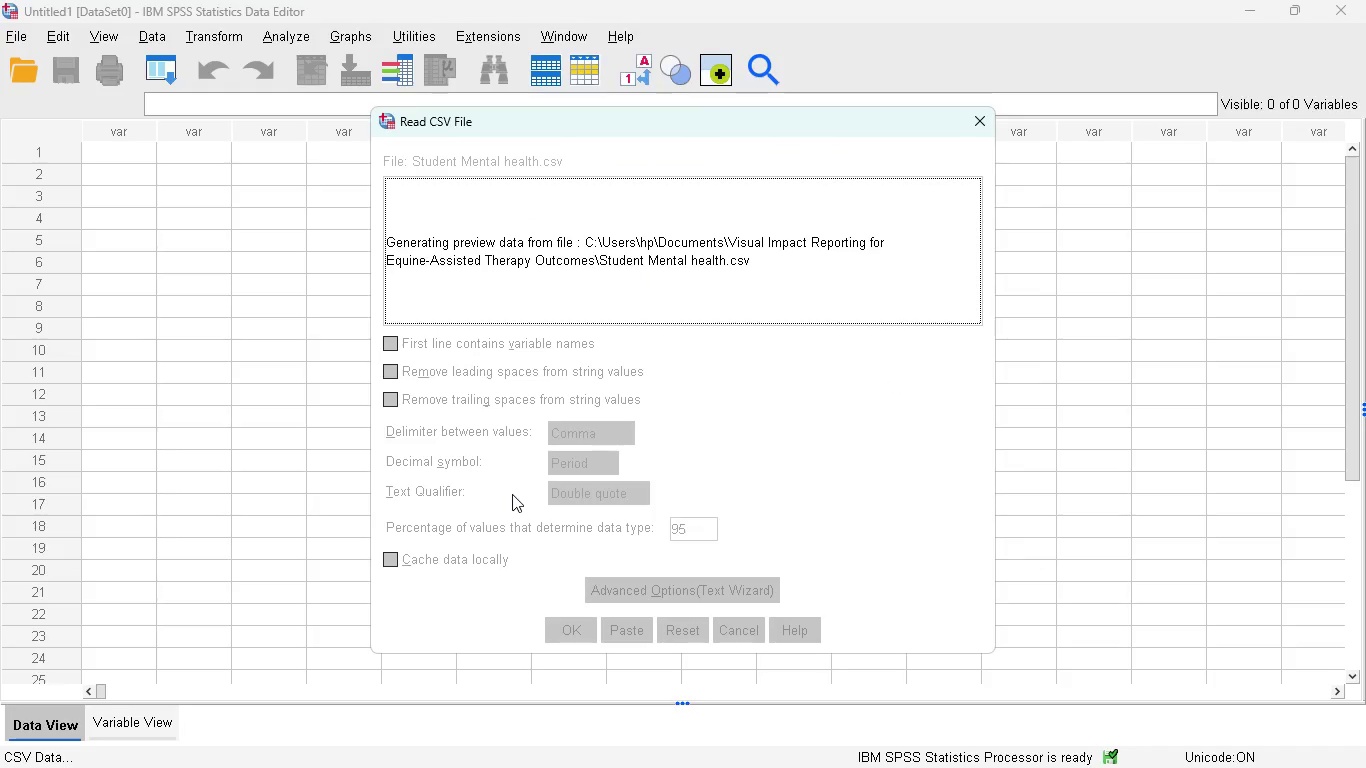 
wait(8.19)
 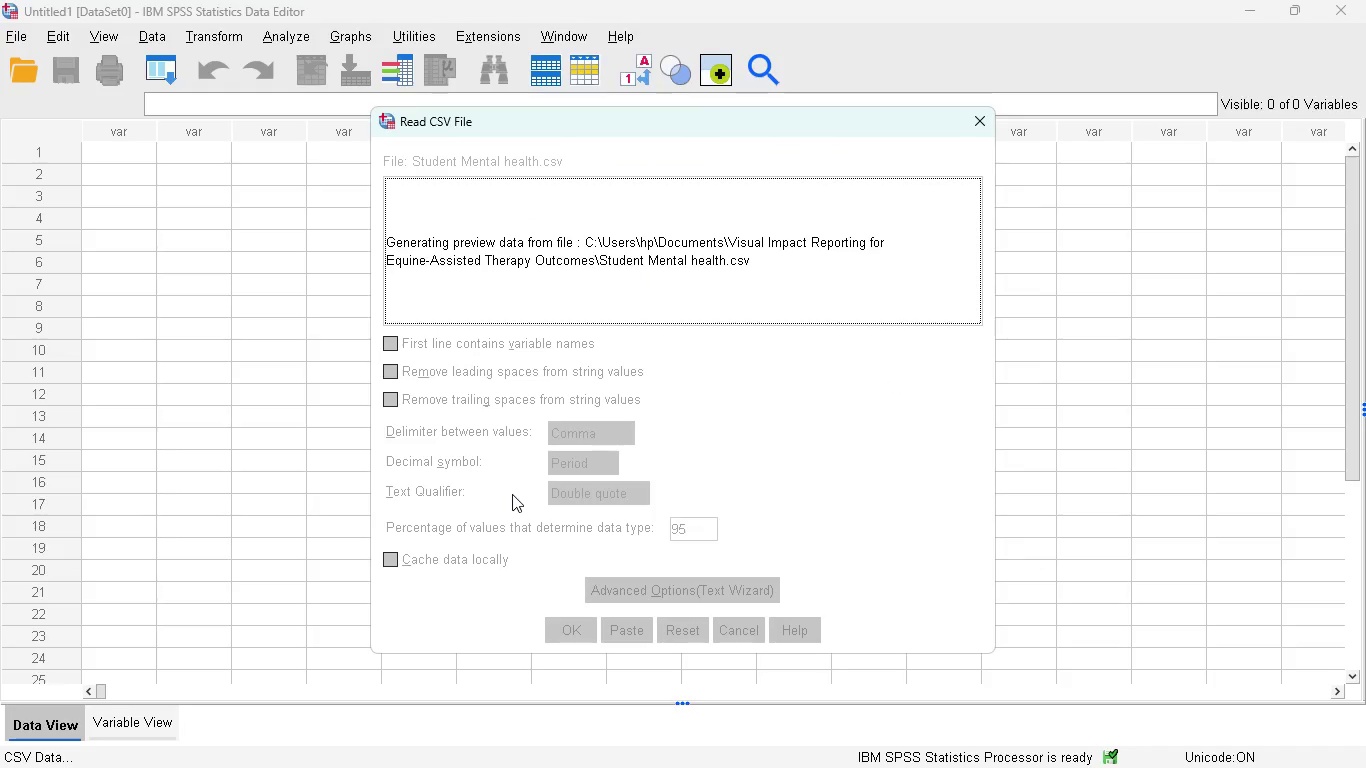 
left_click([627, 628])
 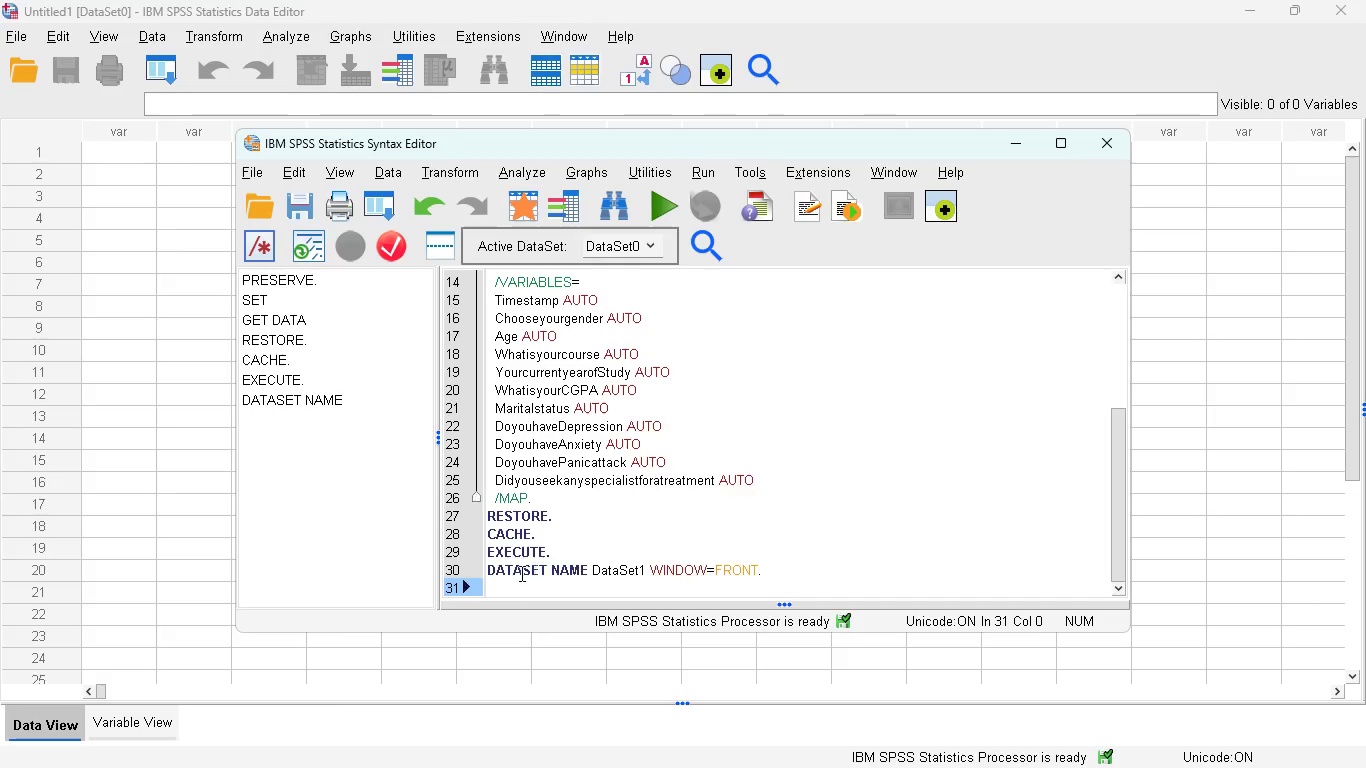 
left_click_drag(start_coordinate=[489, 589], to_coordinate=[460, 290])
 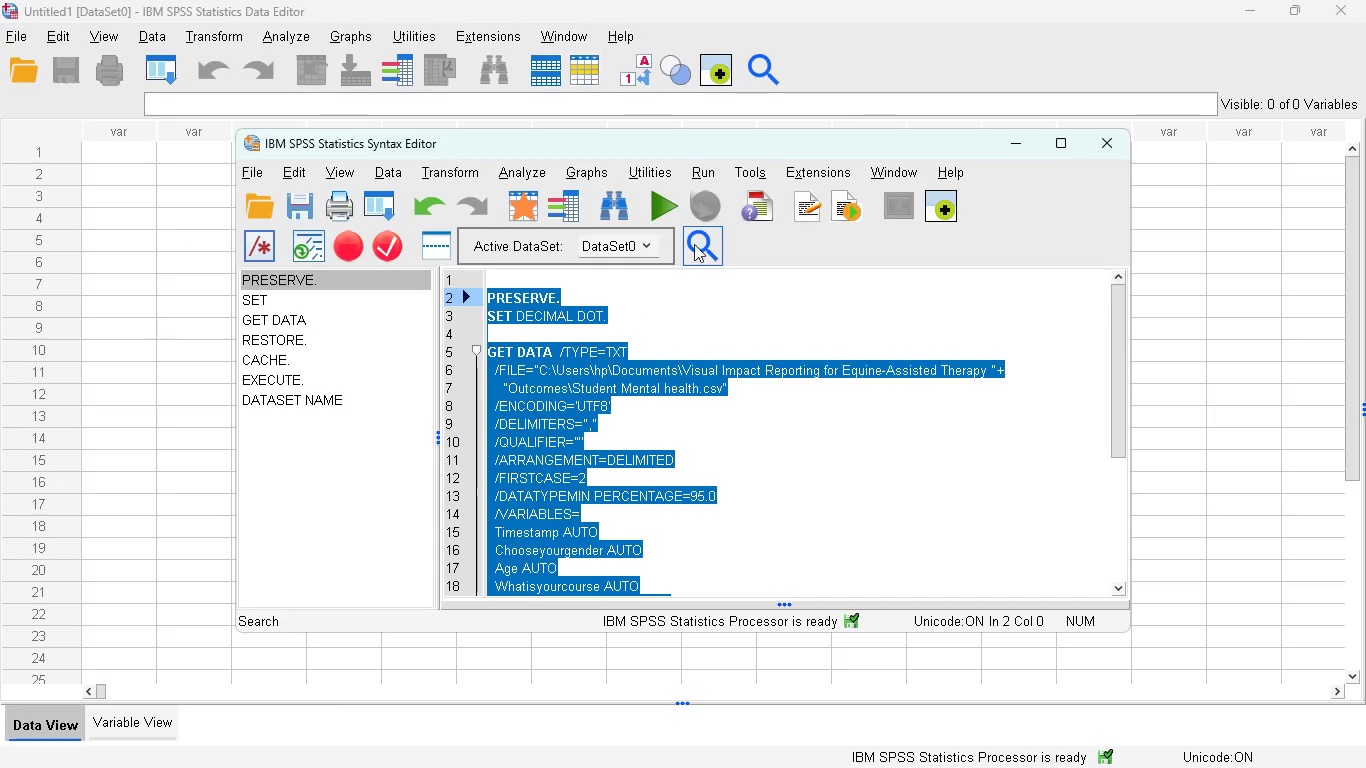 
mouse_move([668, 229])
 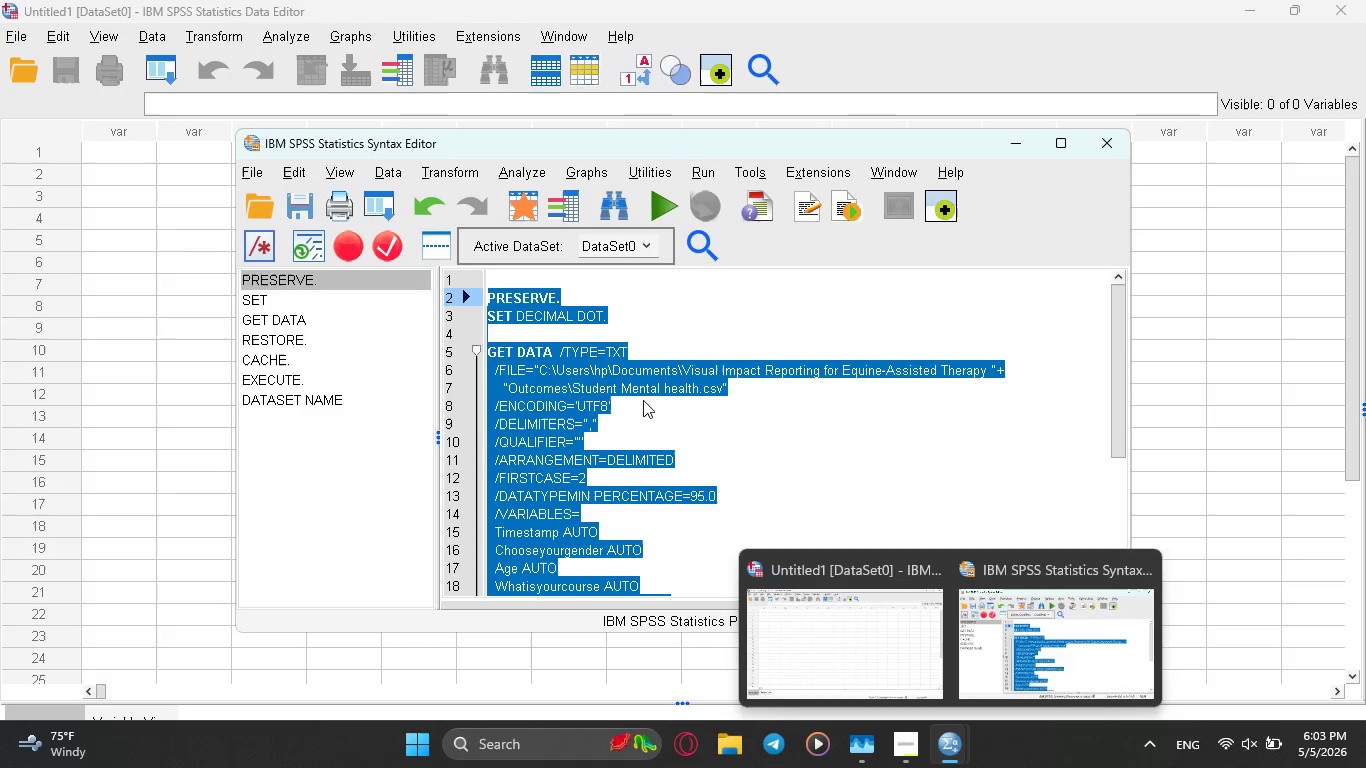 
wait(15.0)
 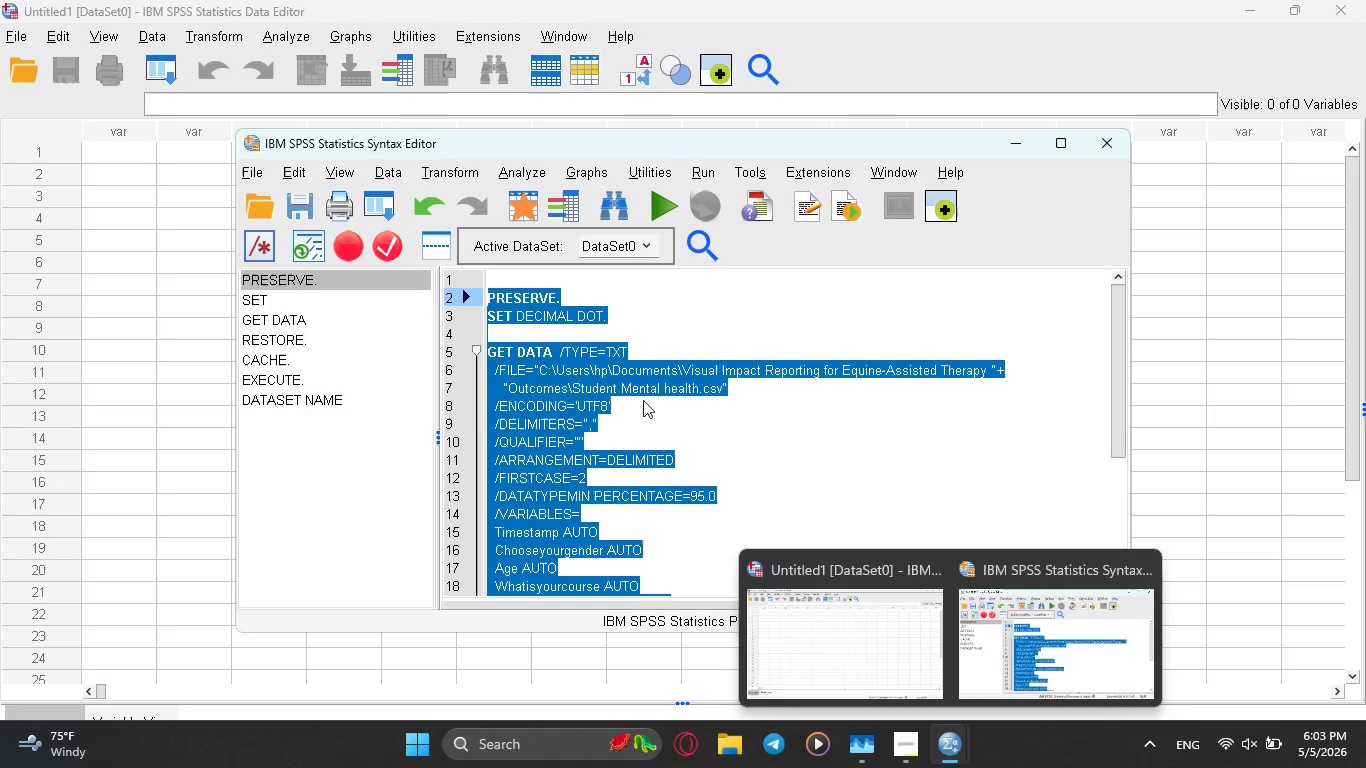 
mouse_move([878, 743])
 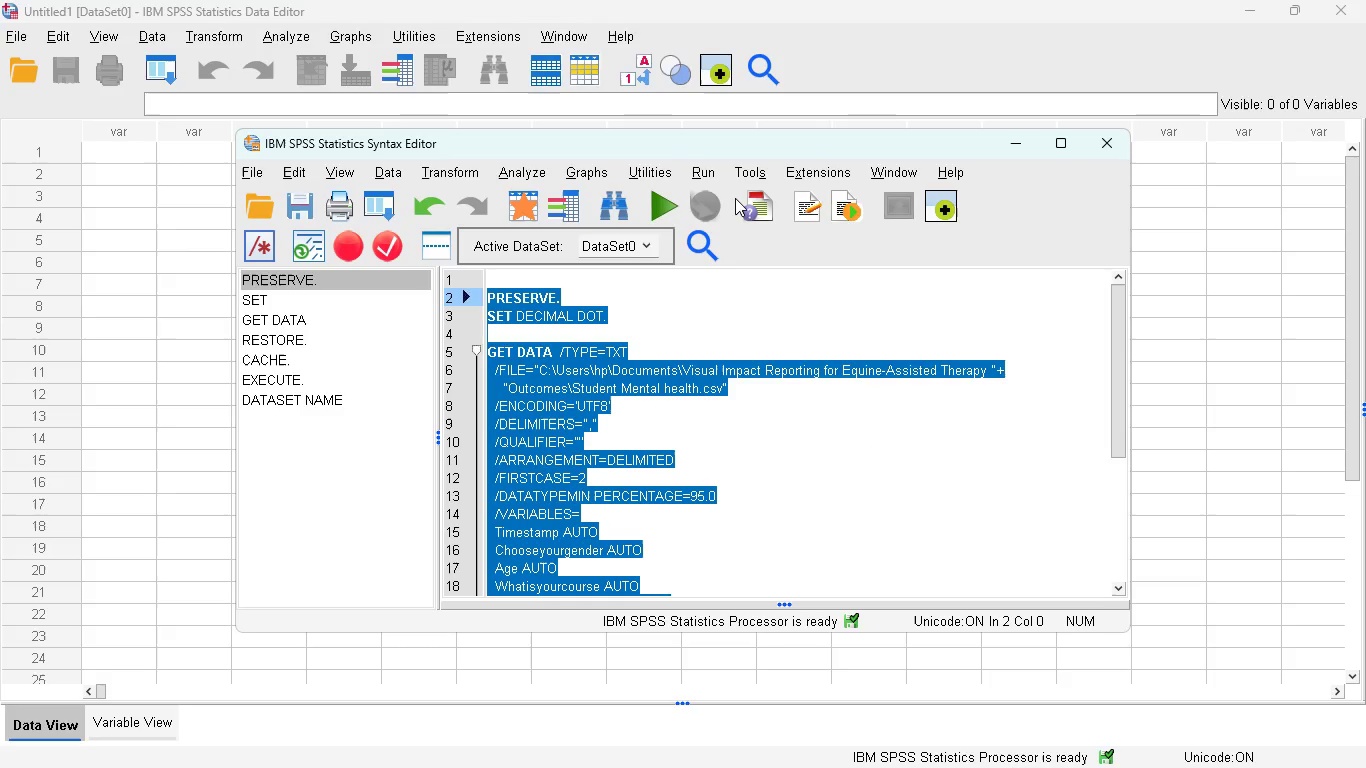 
wait(10.05)
 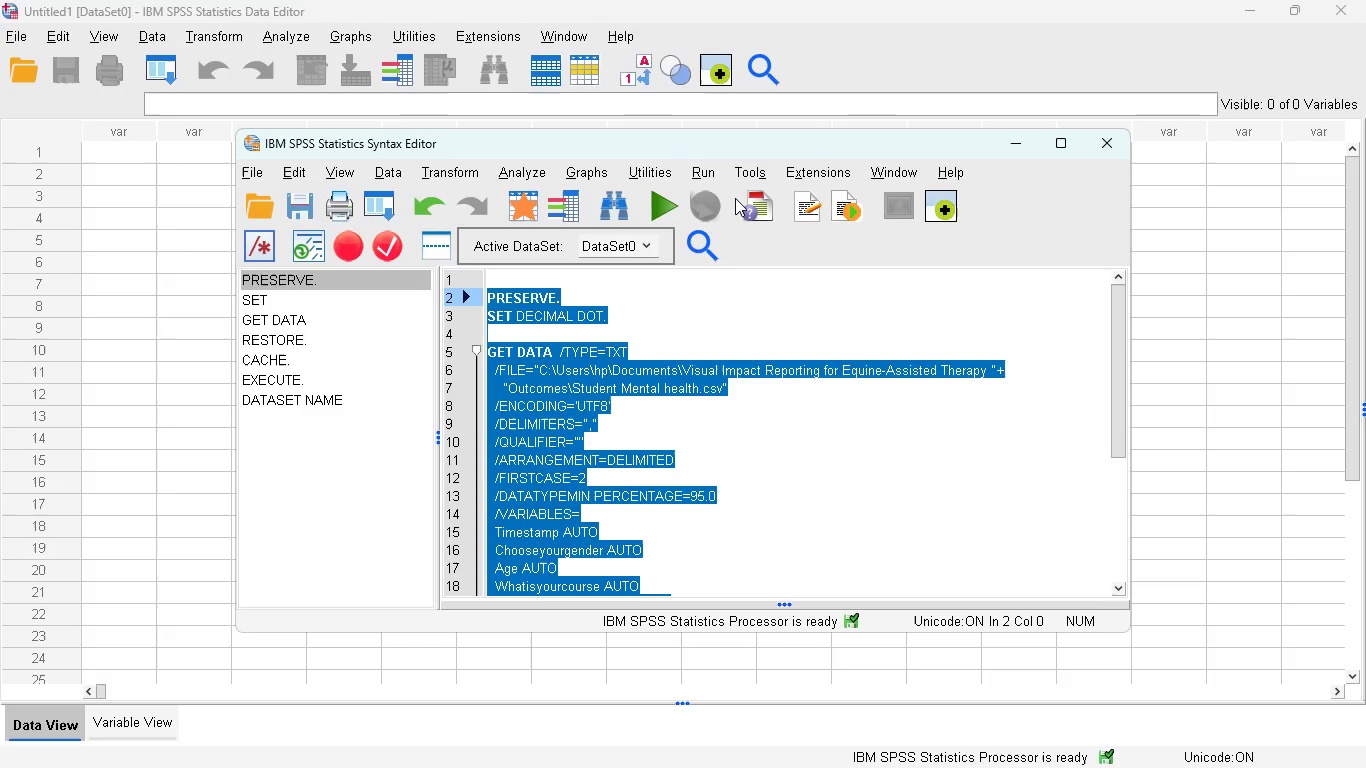 
scroll: coordinate [705, 431], scroll_direction: down, amount: 1.0
 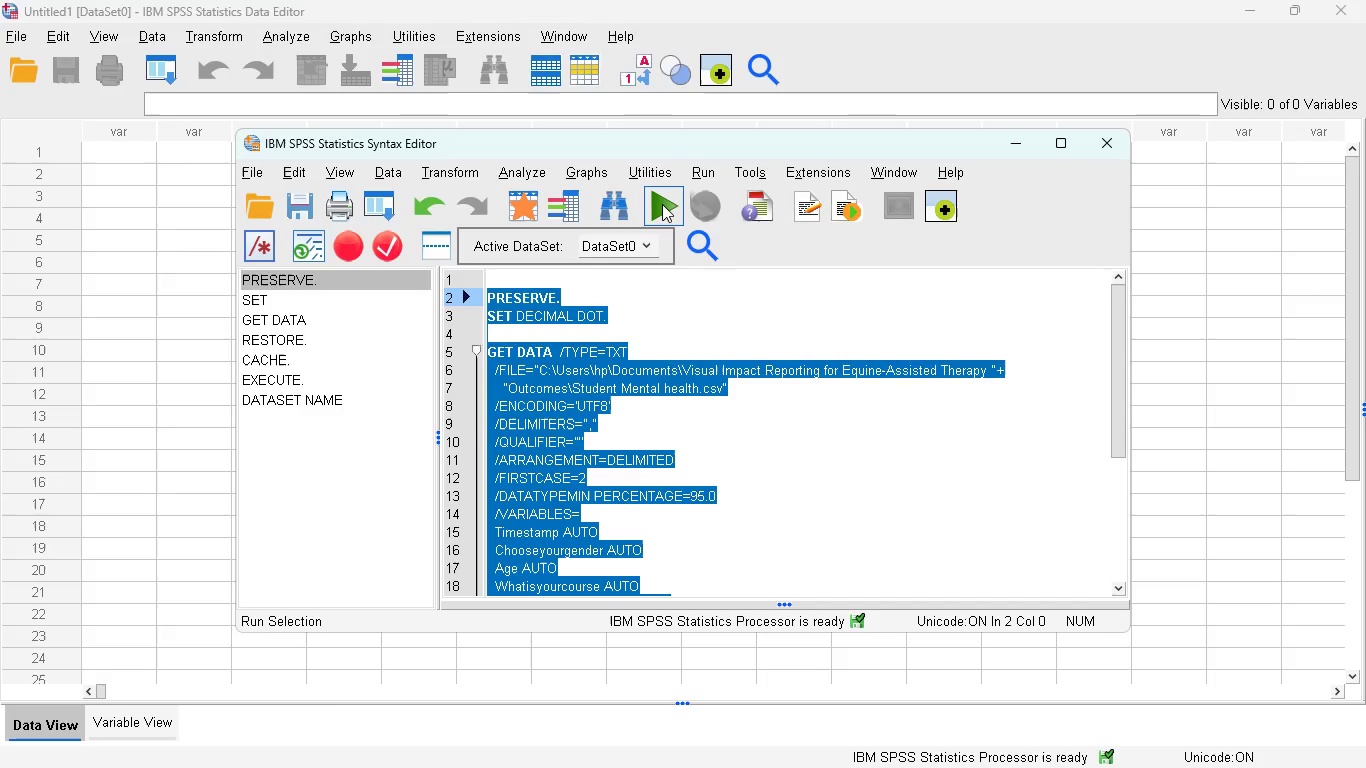 
left_click([662, 204])
 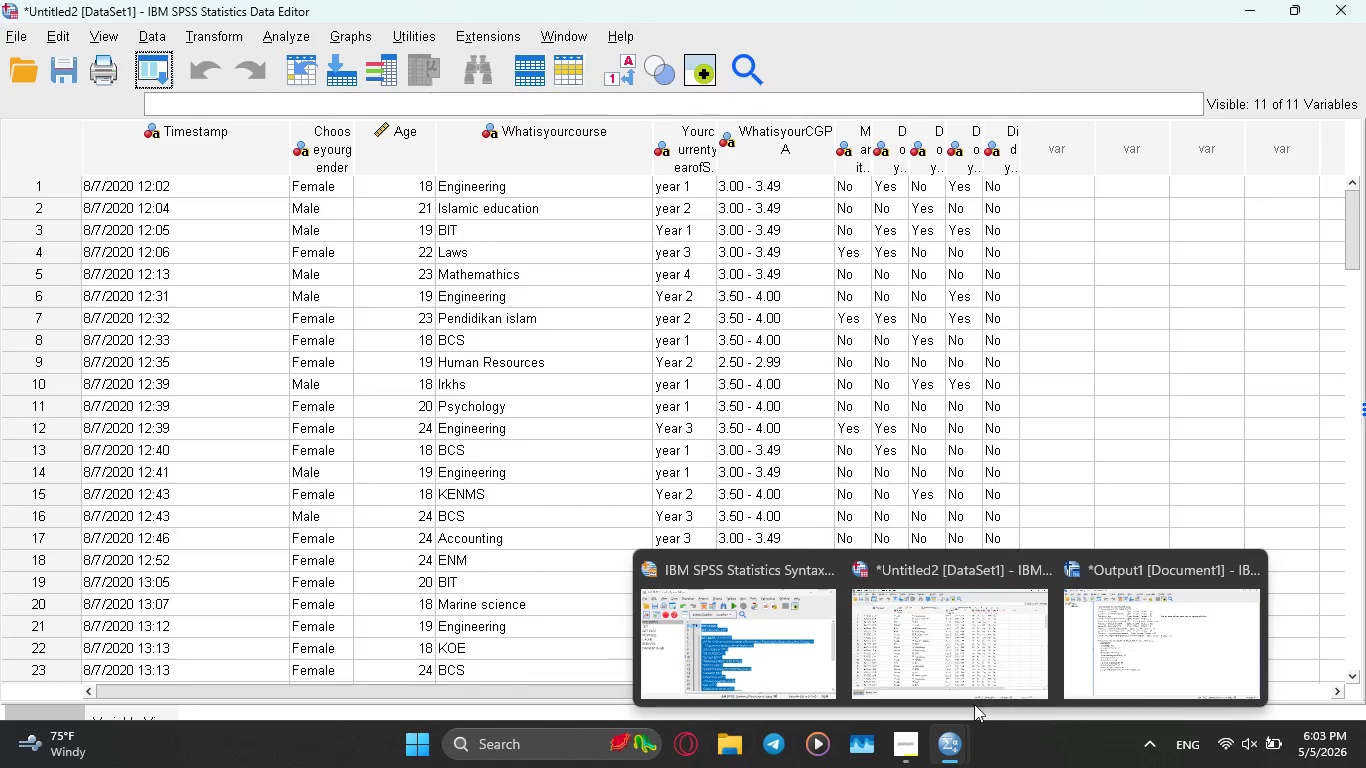 
wait(8.56)
 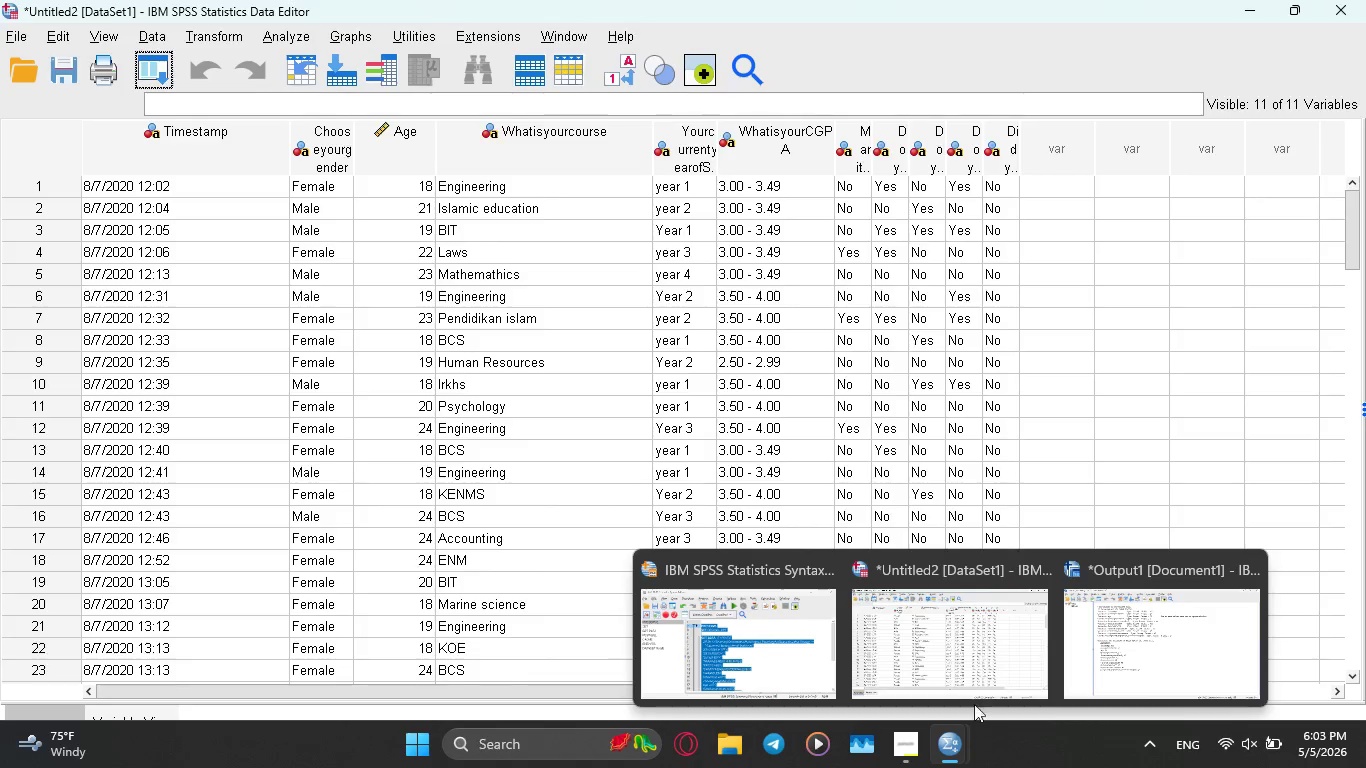 
left_click([973, 644])
 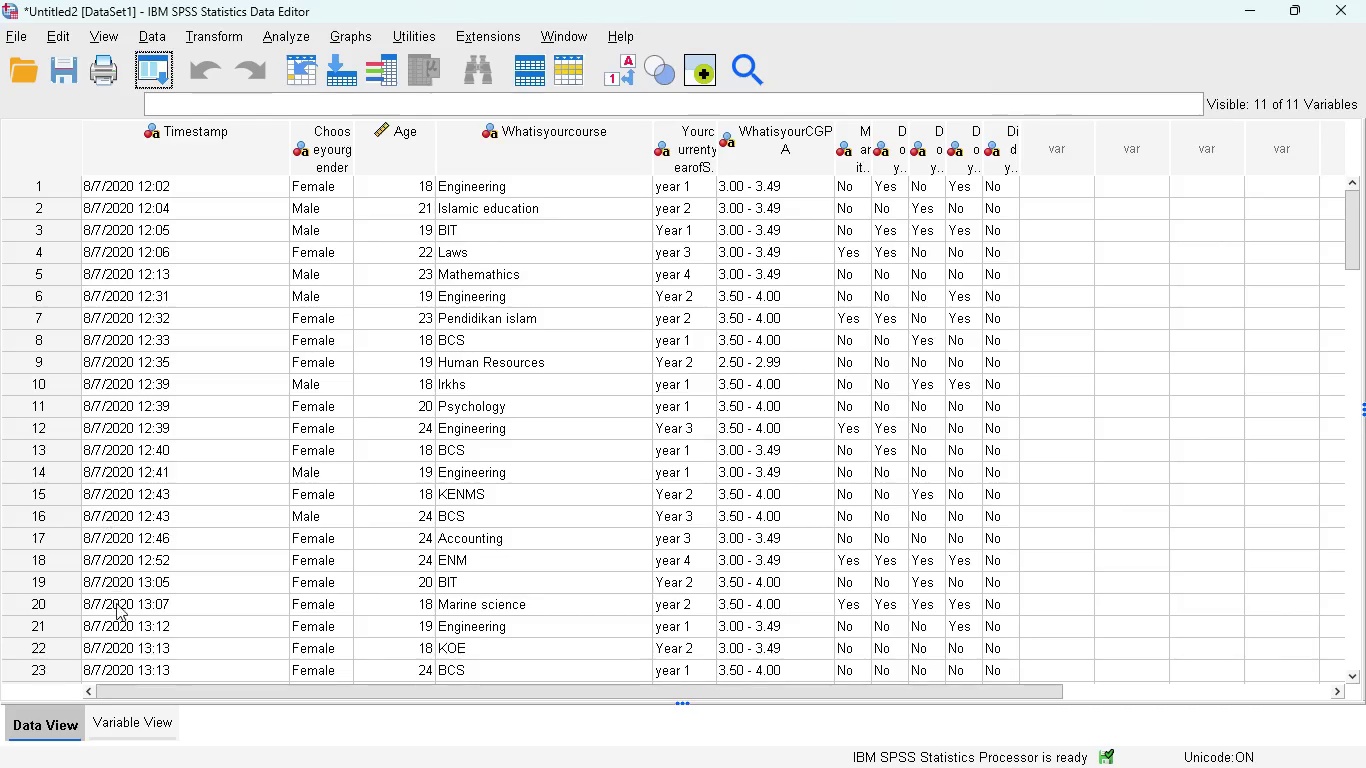 
left_click([114, 716])
 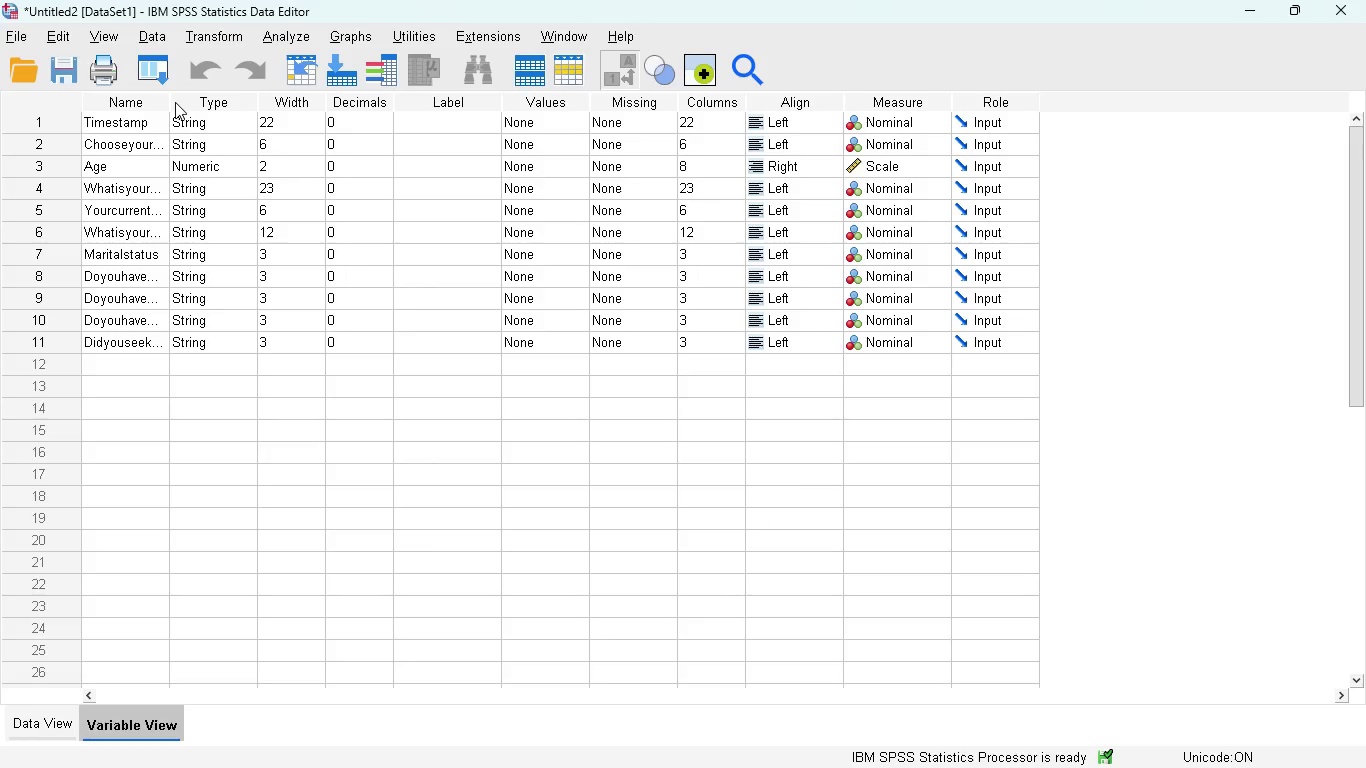 
left_click_drag(start_coordinate=[171, 103], to_coordinate=[303, 110])
 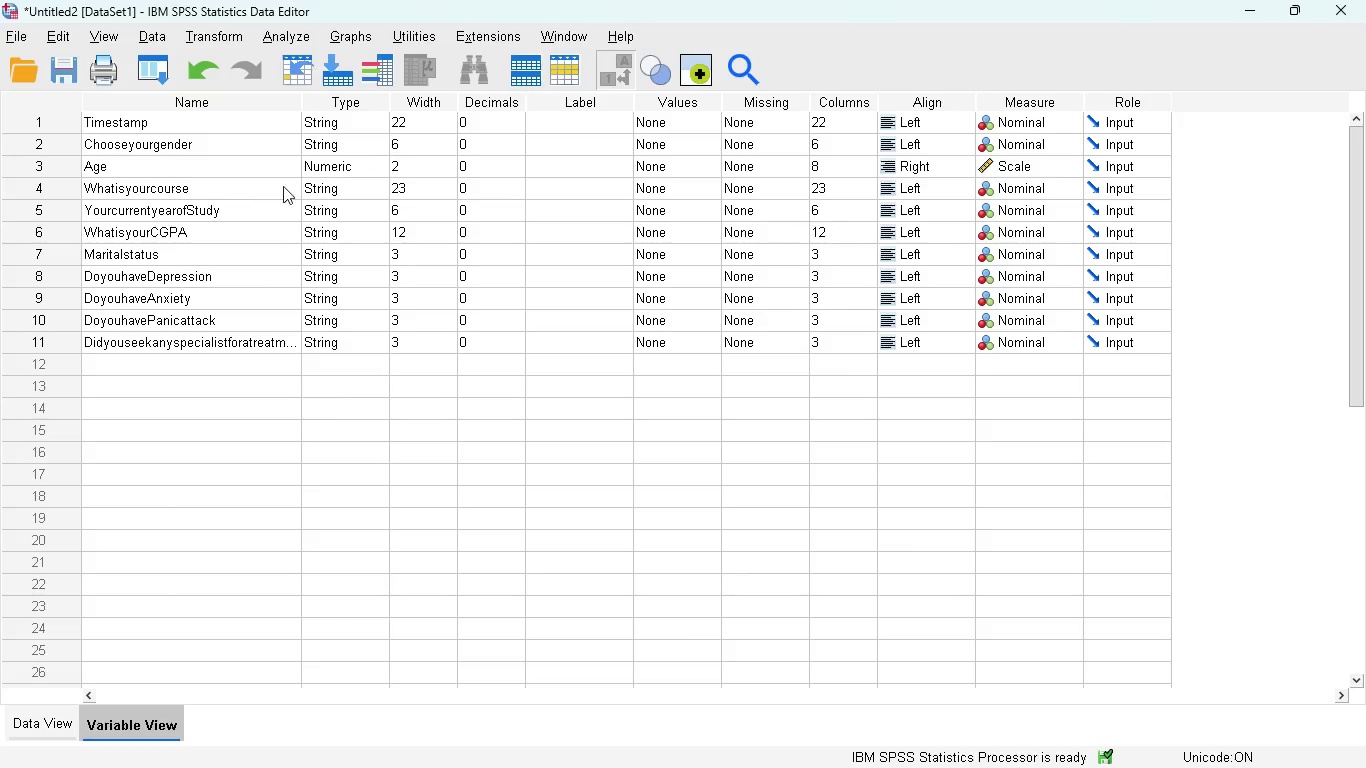 
wait(5.58)
 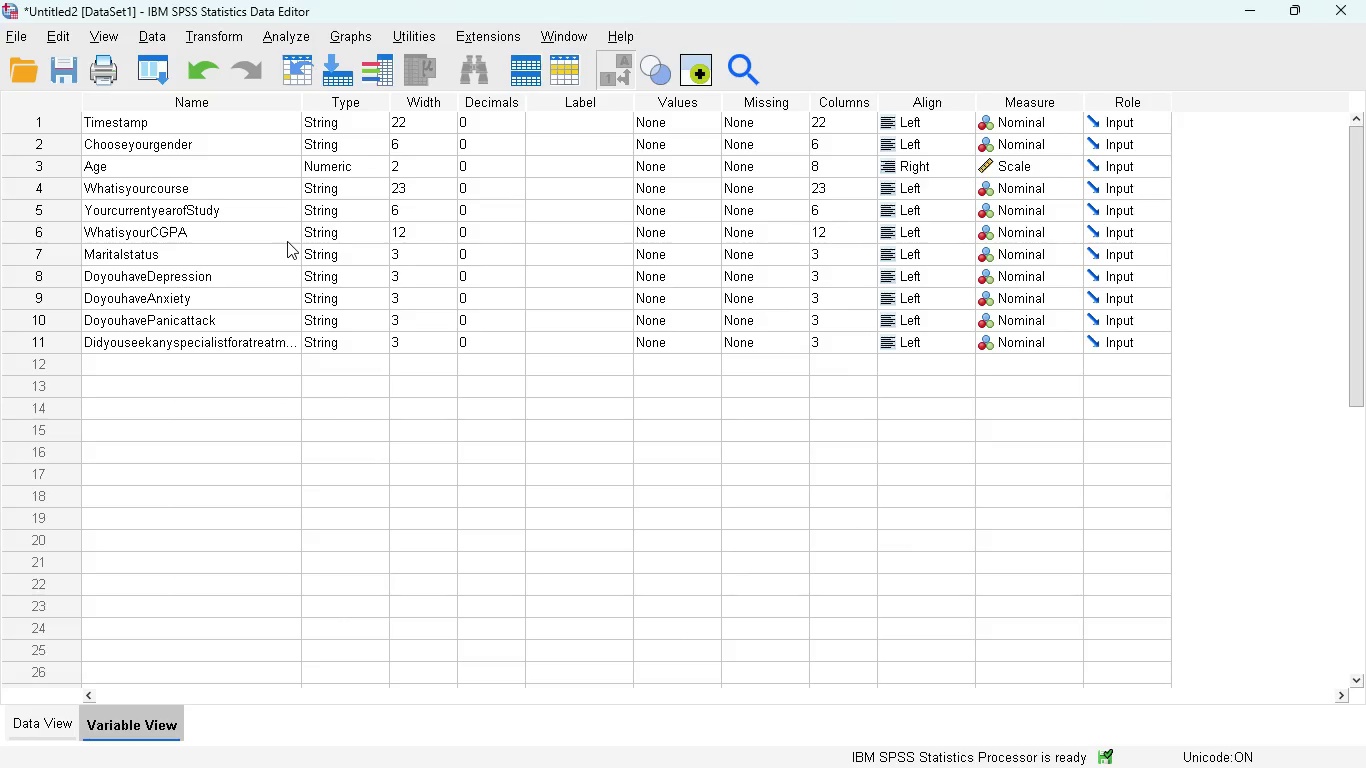 
left_click([19, 722])
 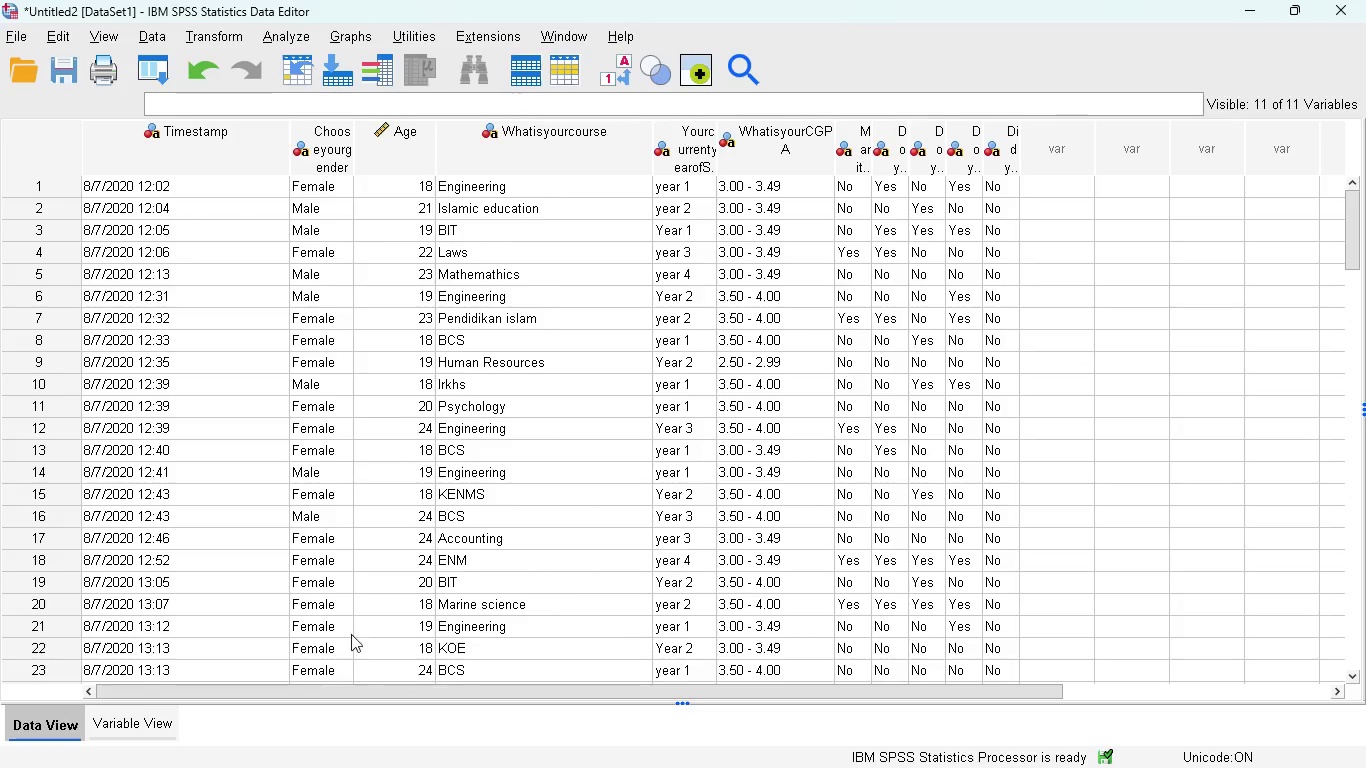 
left_click_drag(start_coordinate=[330, 685], to_coordinate=[291, 683])
 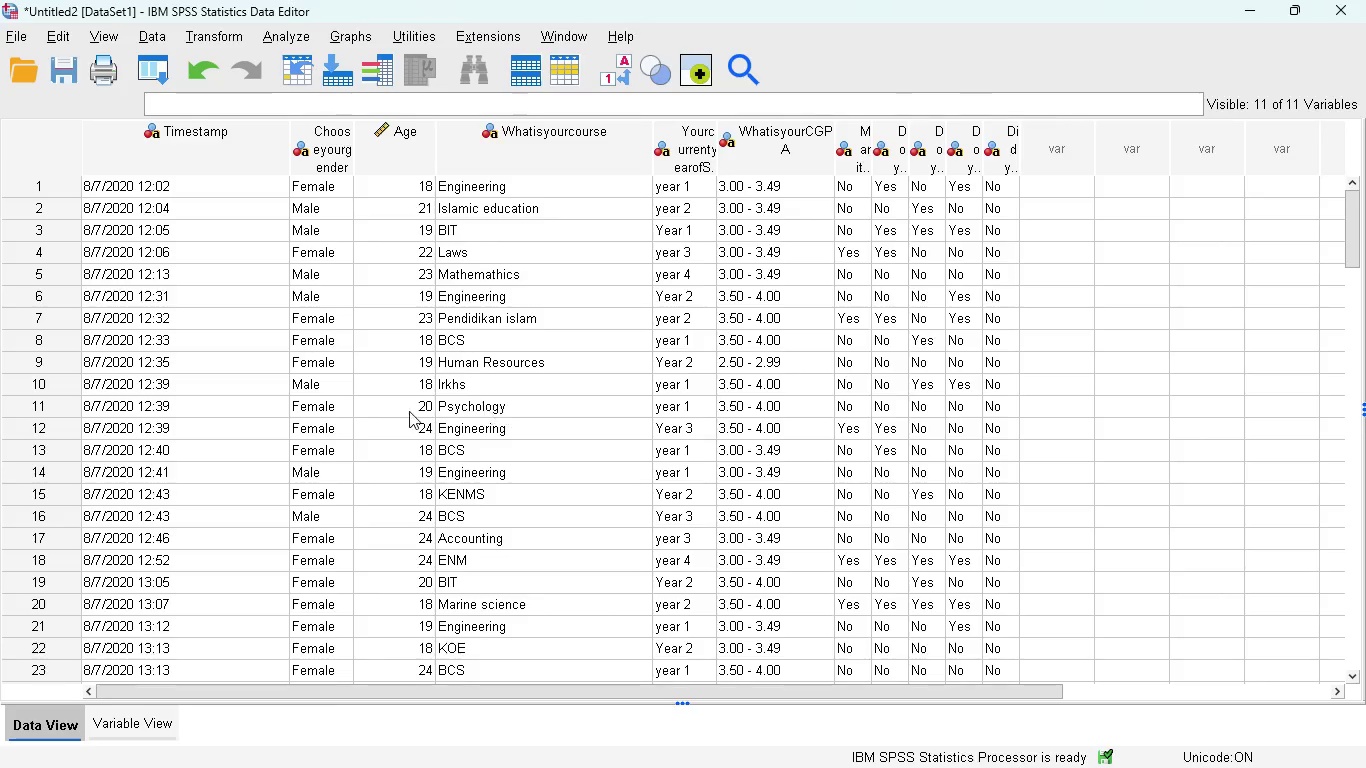 
wait(20.7)
 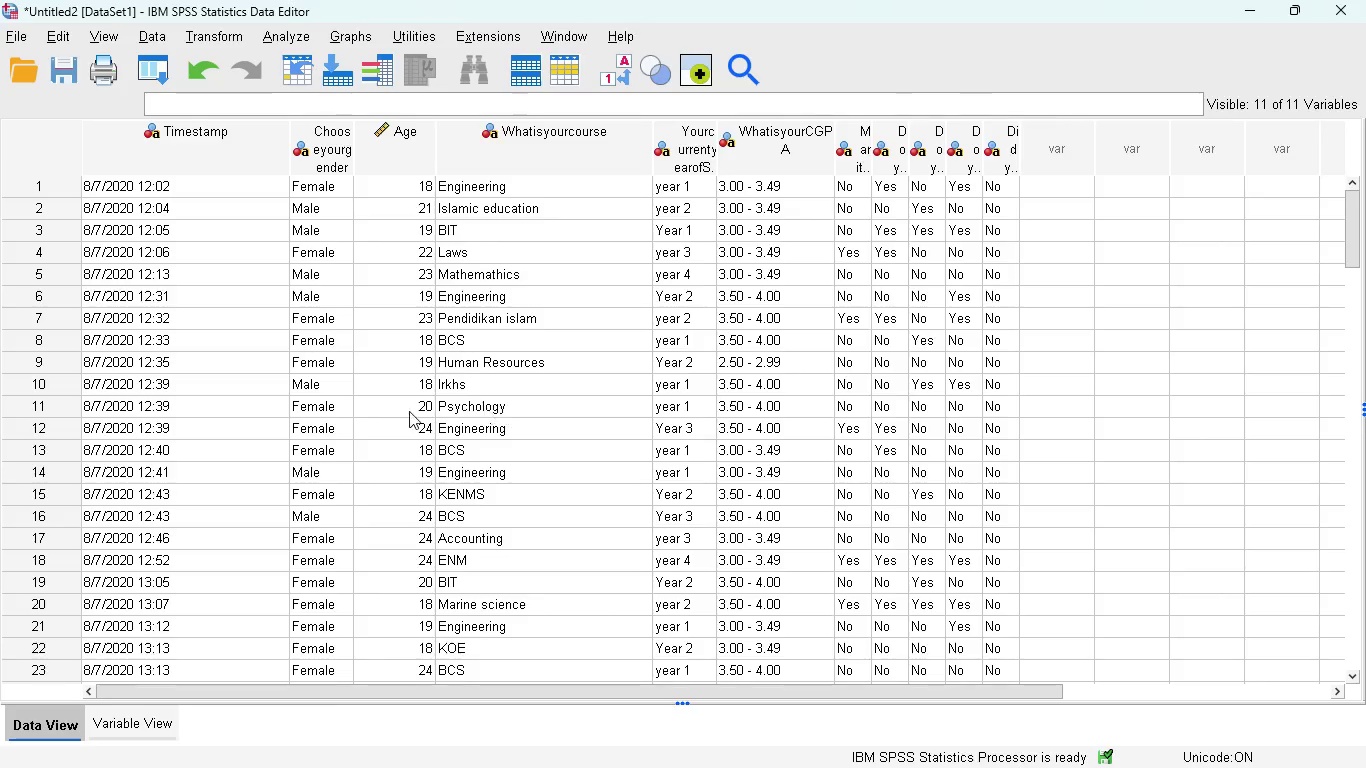 
left_click([532, 118])
 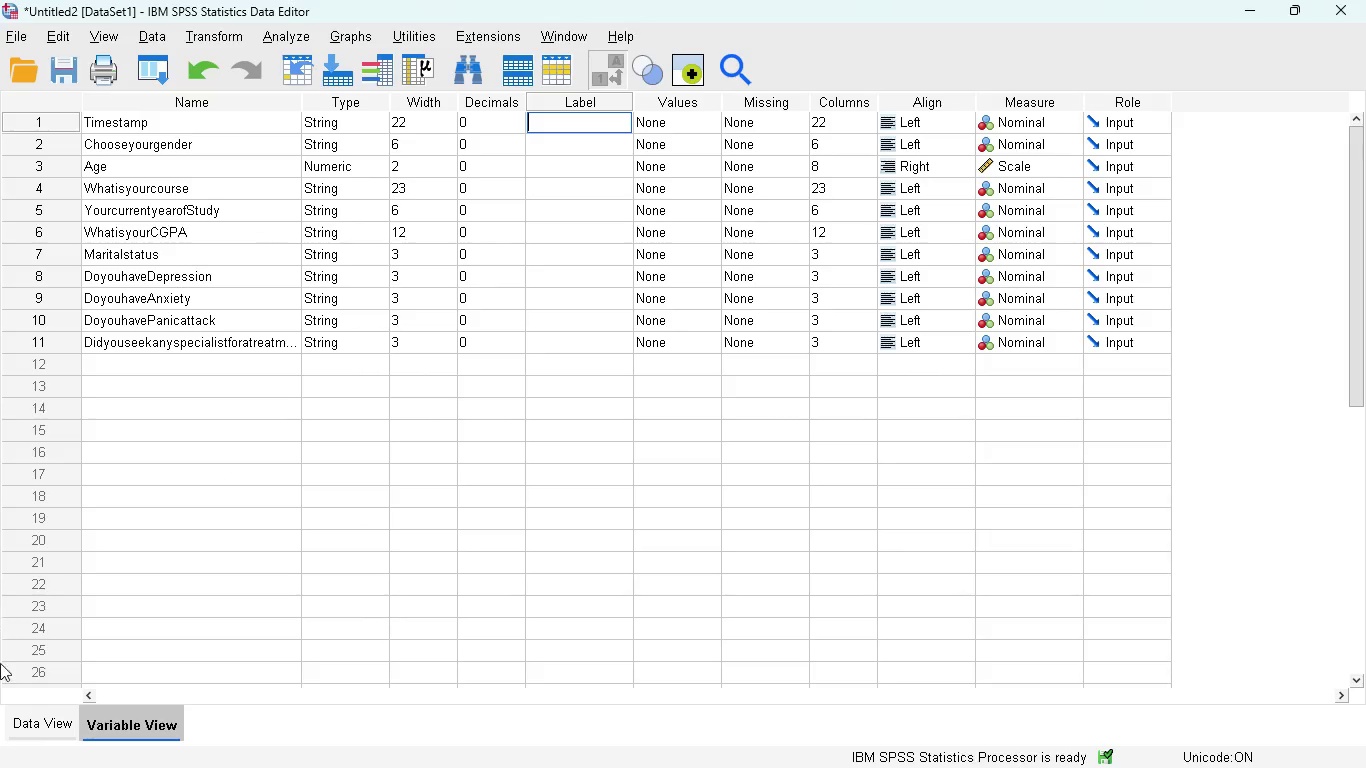 
left_click([32, 726])
 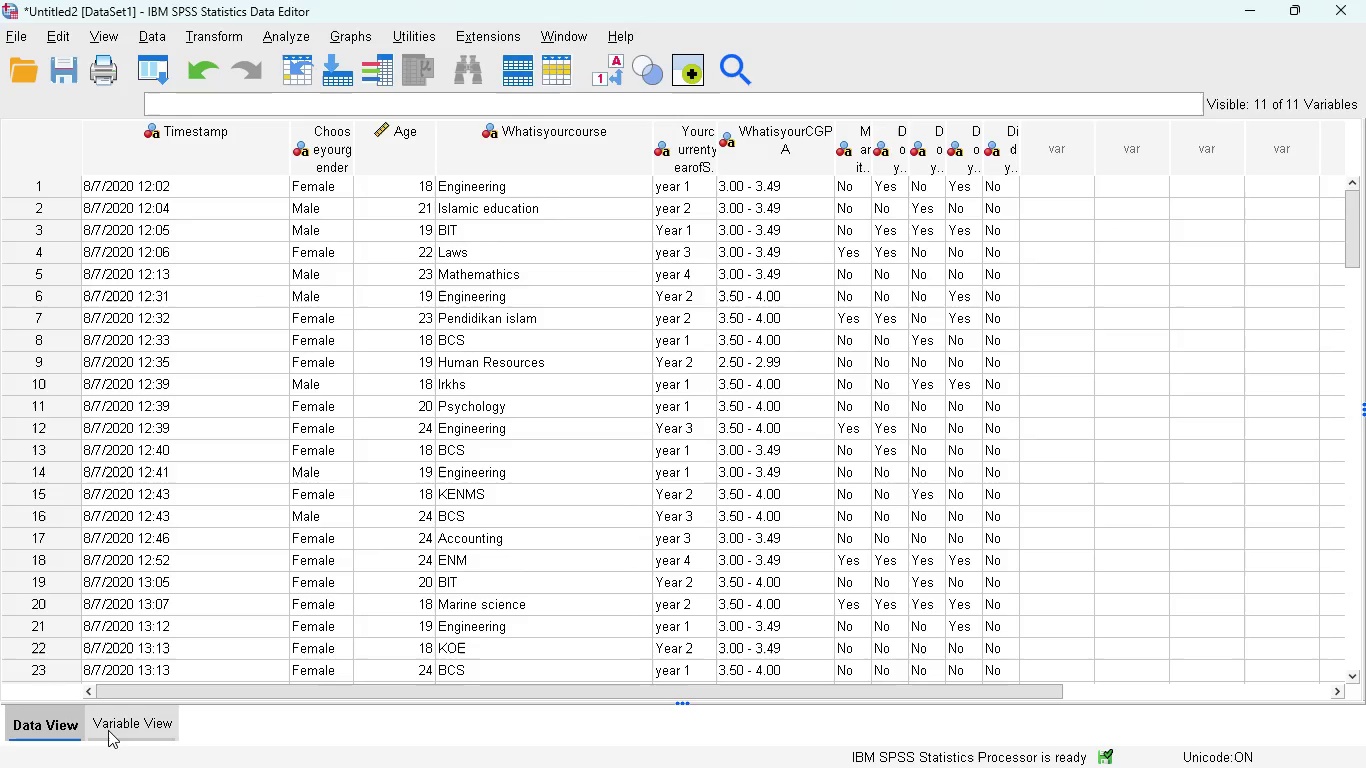 
left_click([132, 726])
 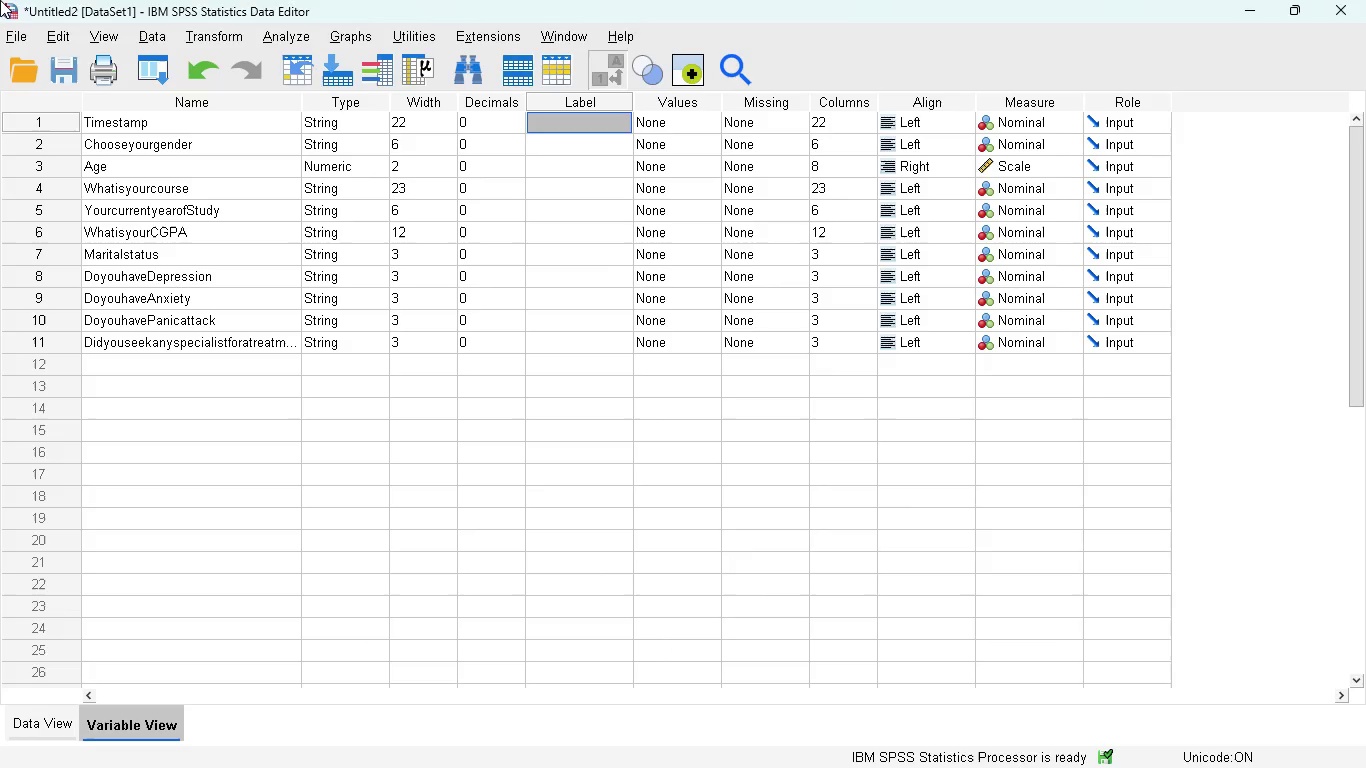 
type(time recording )
 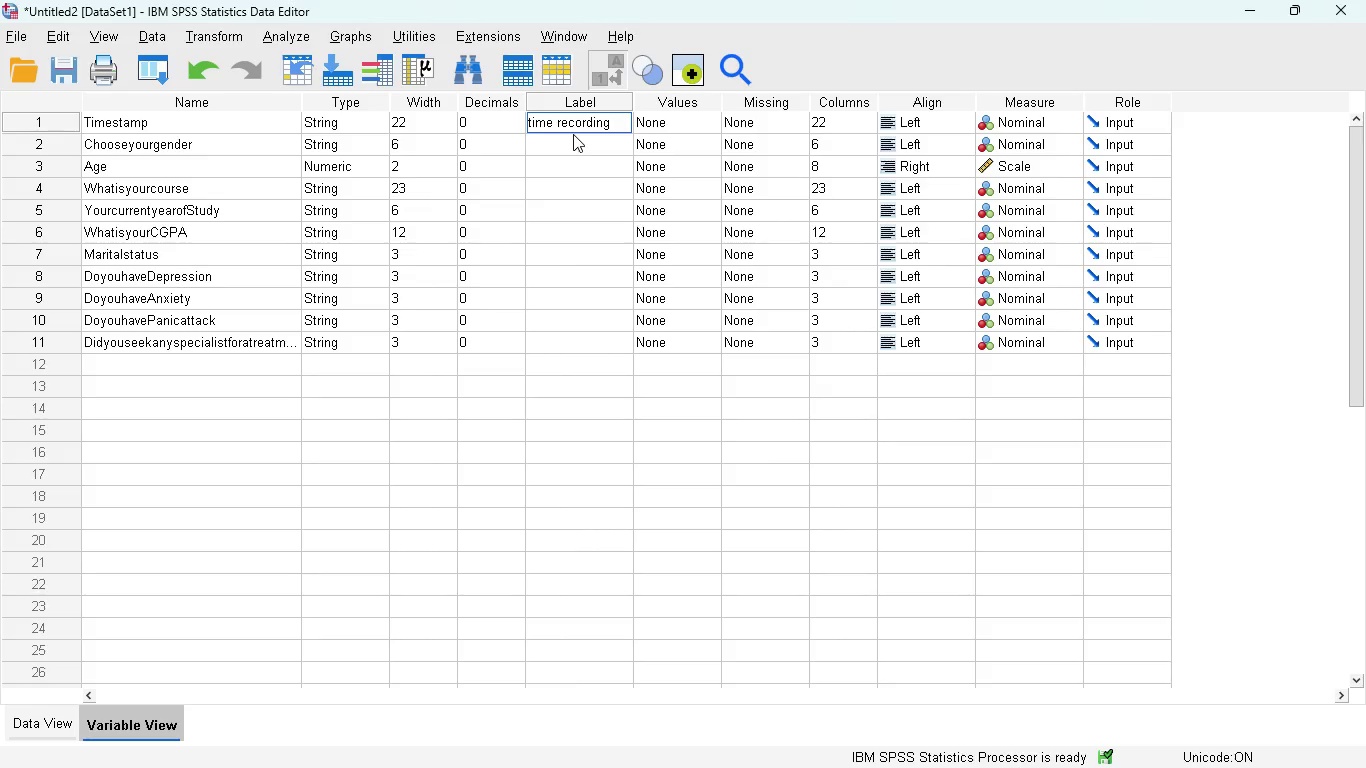 
wait(6.47)
 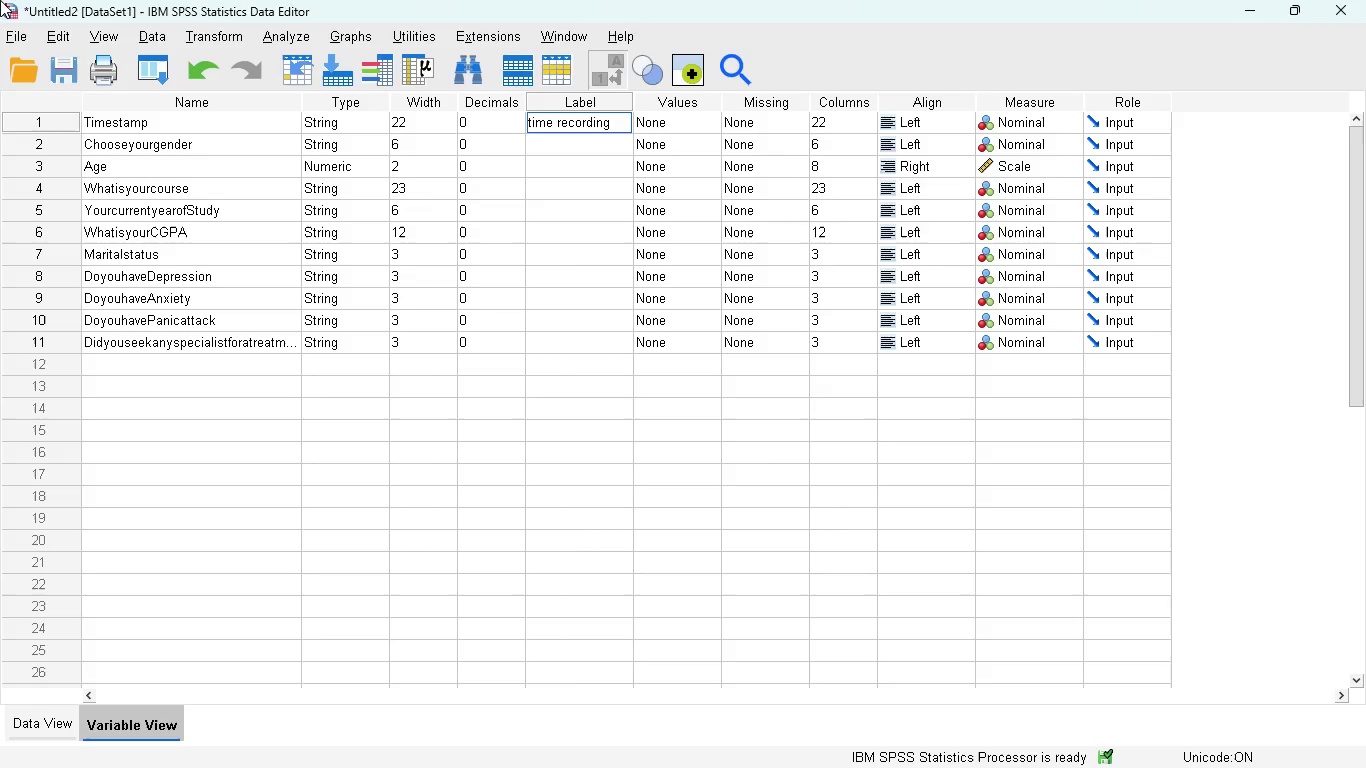 
left_click([222, 148])
 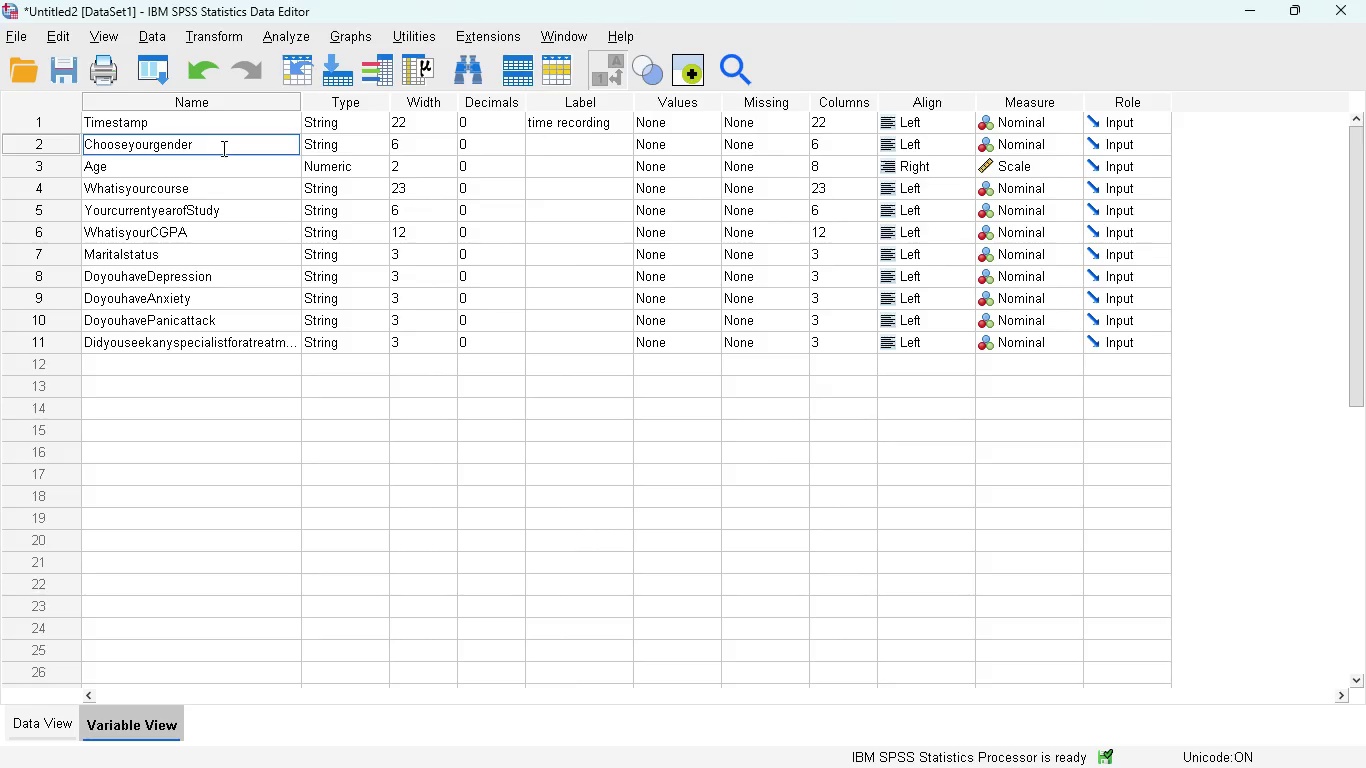 
key(Control+A)
 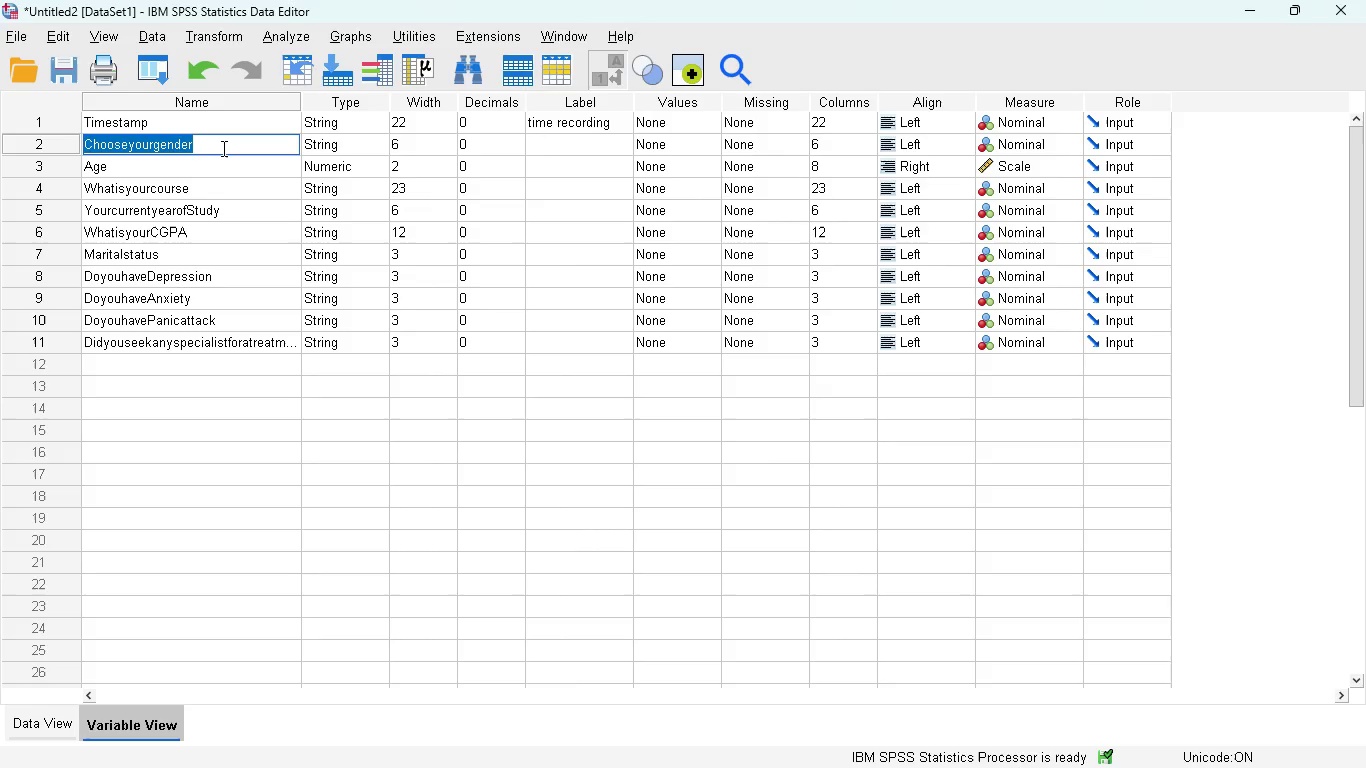 
type(GE)
key(Backspace)
key(Backspace)
type(gender)
 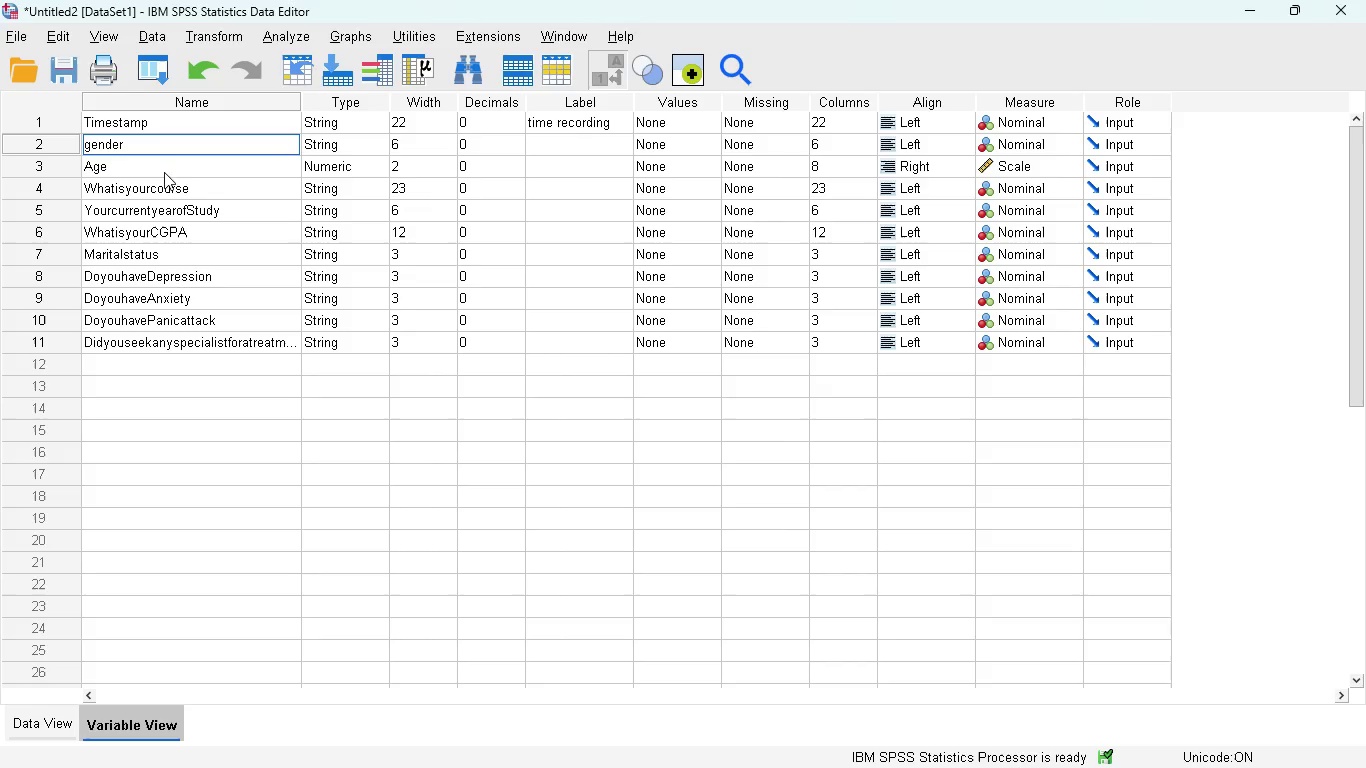 
wait(6.5)
 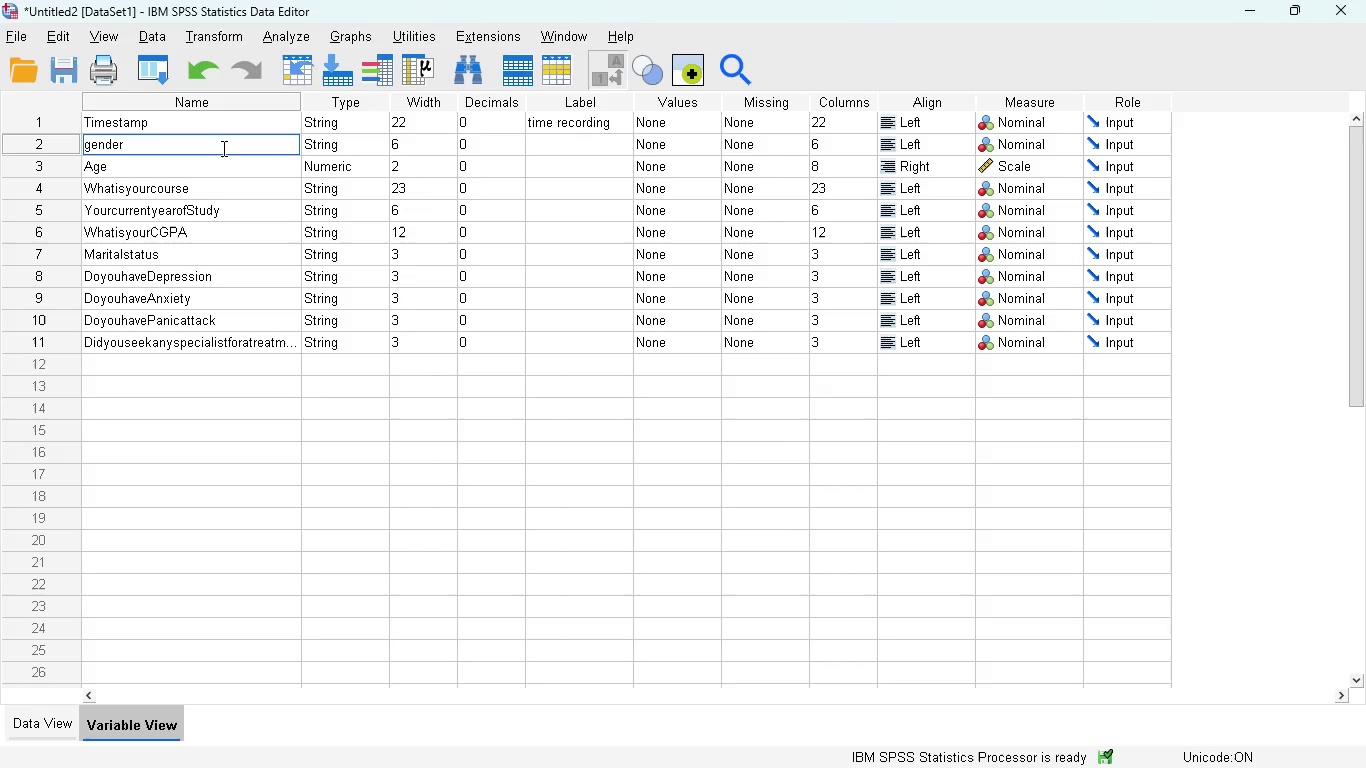 
left_click([206, 183])
 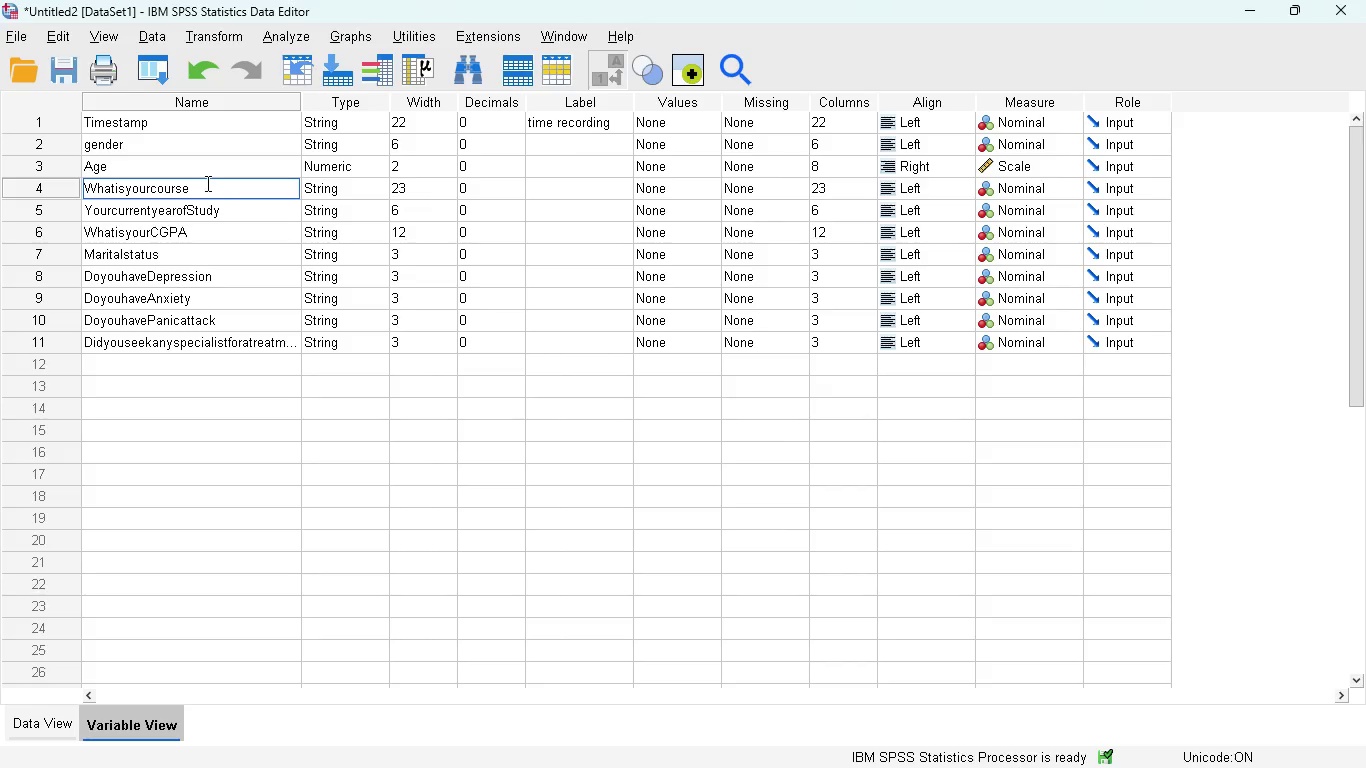 
key(Control+A)
 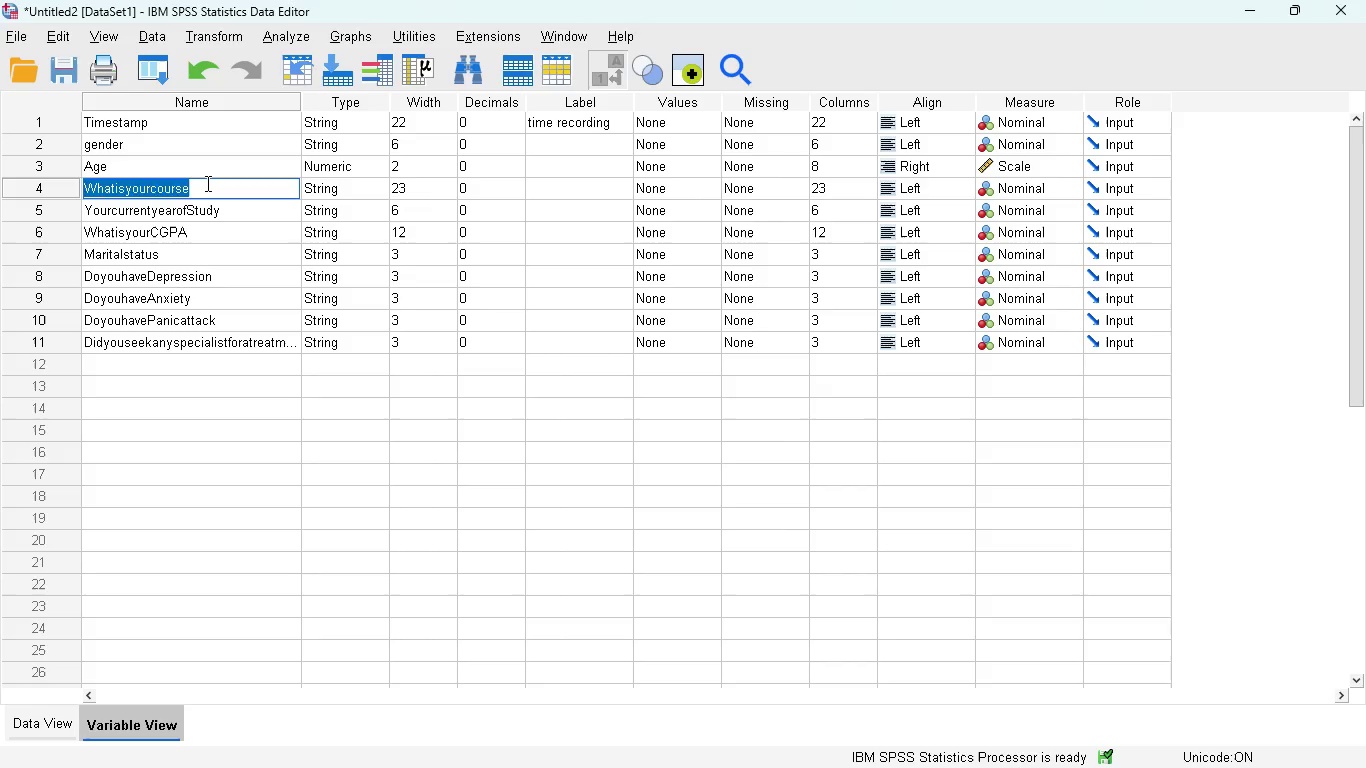 
type(course)
 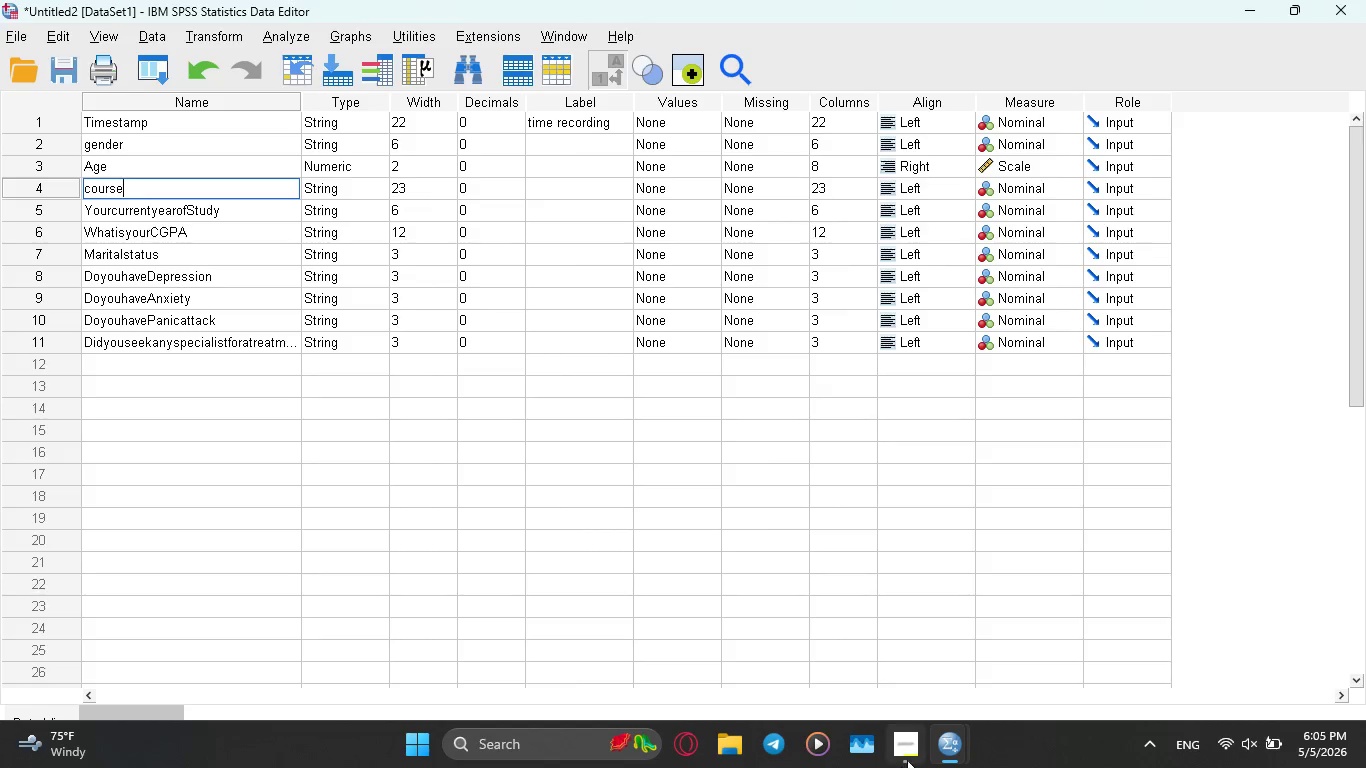 
left_click([924, 752])